 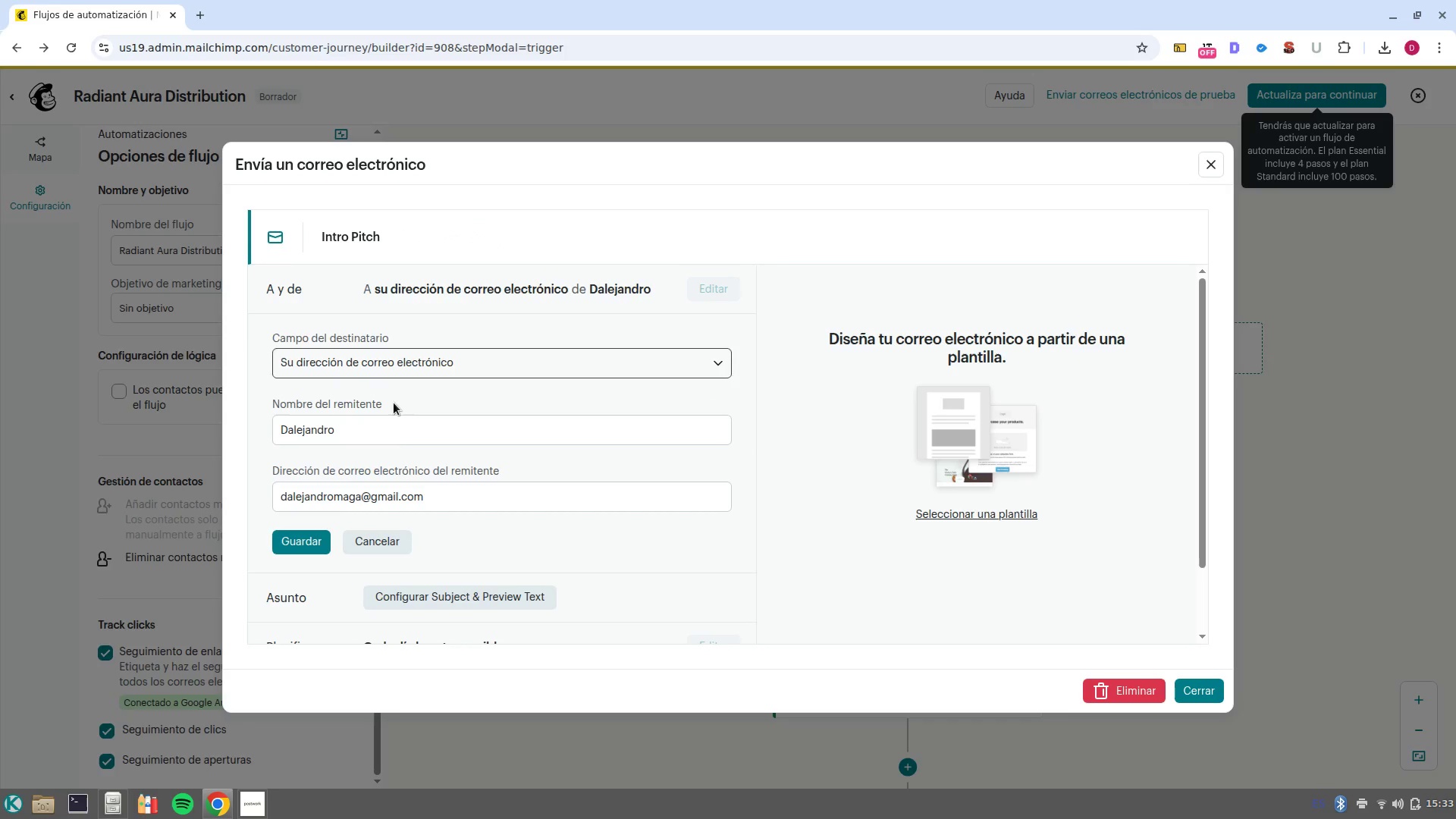 
double_click([396, 425])
 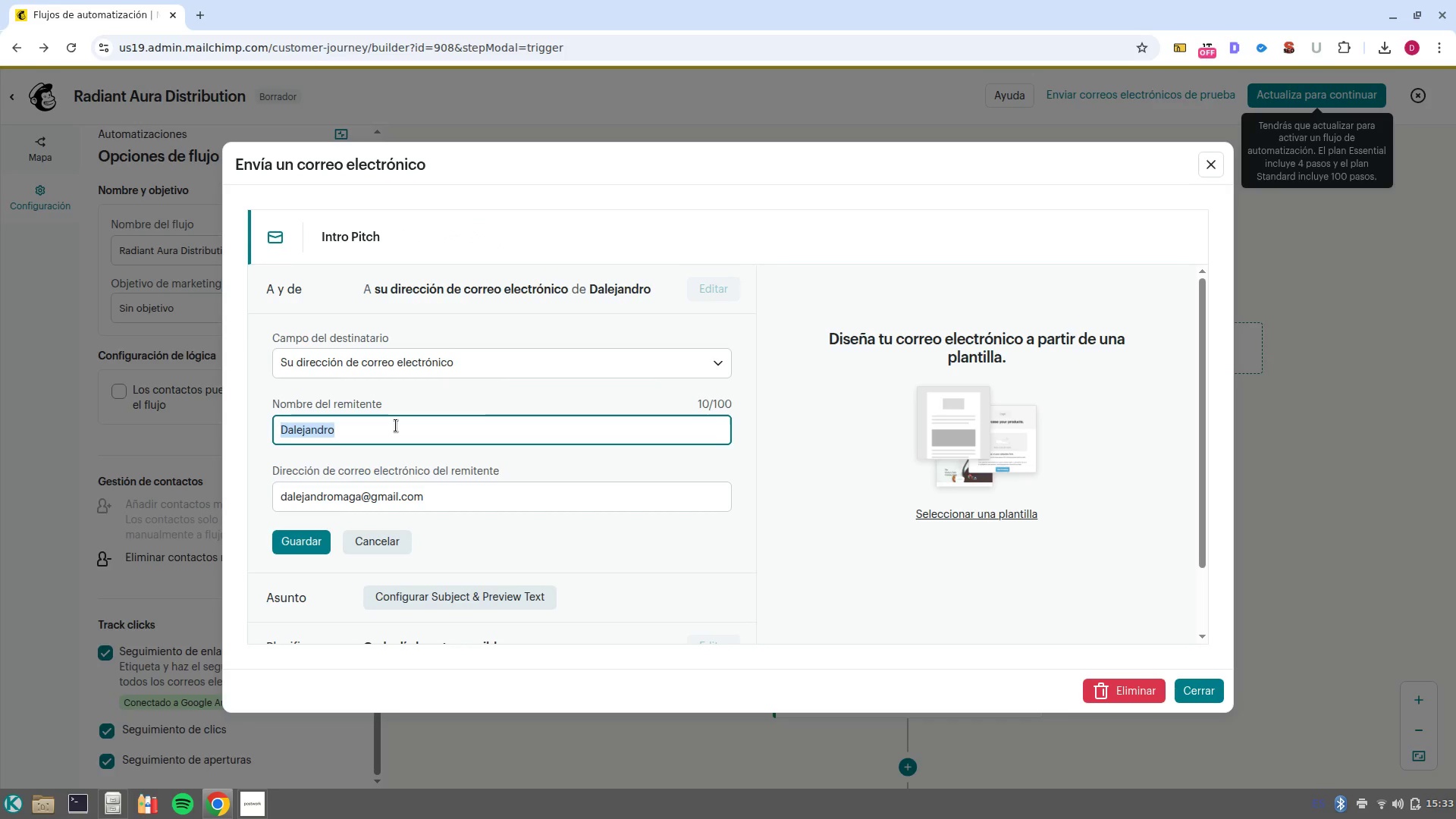 
triple_click([396, 425])
 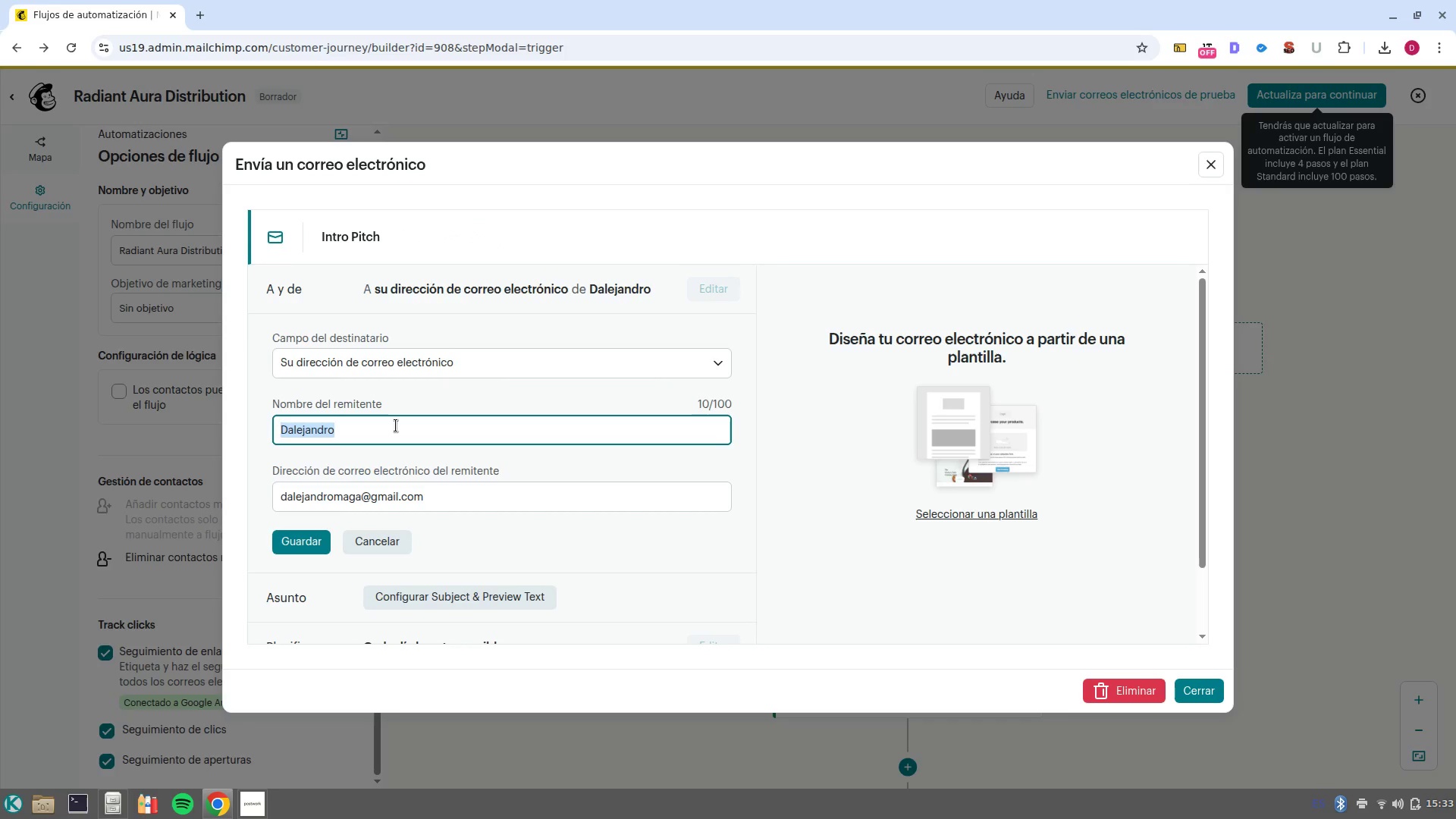 
key(Control+Shift+V)
 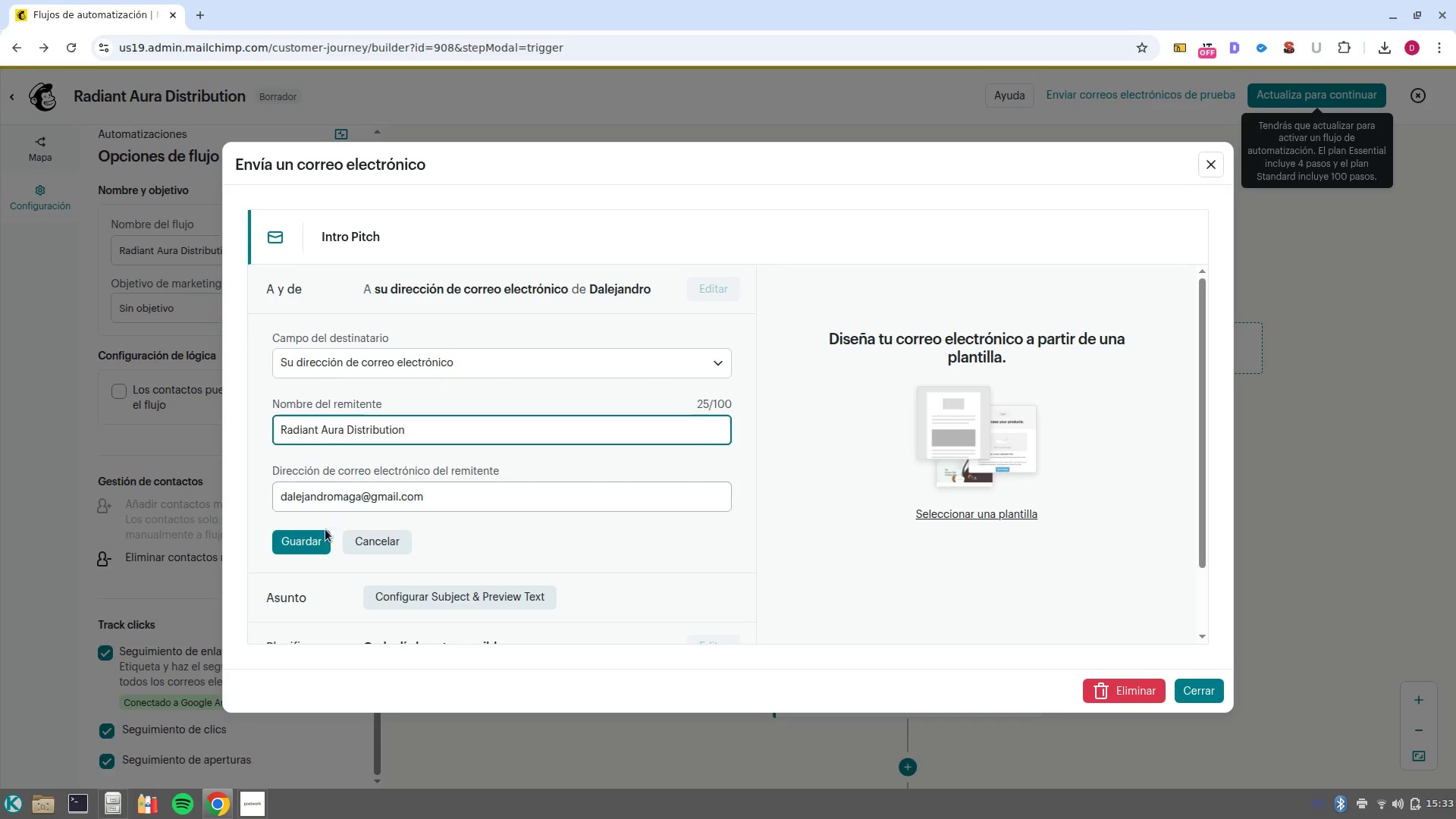 
left_click([315, 537])
 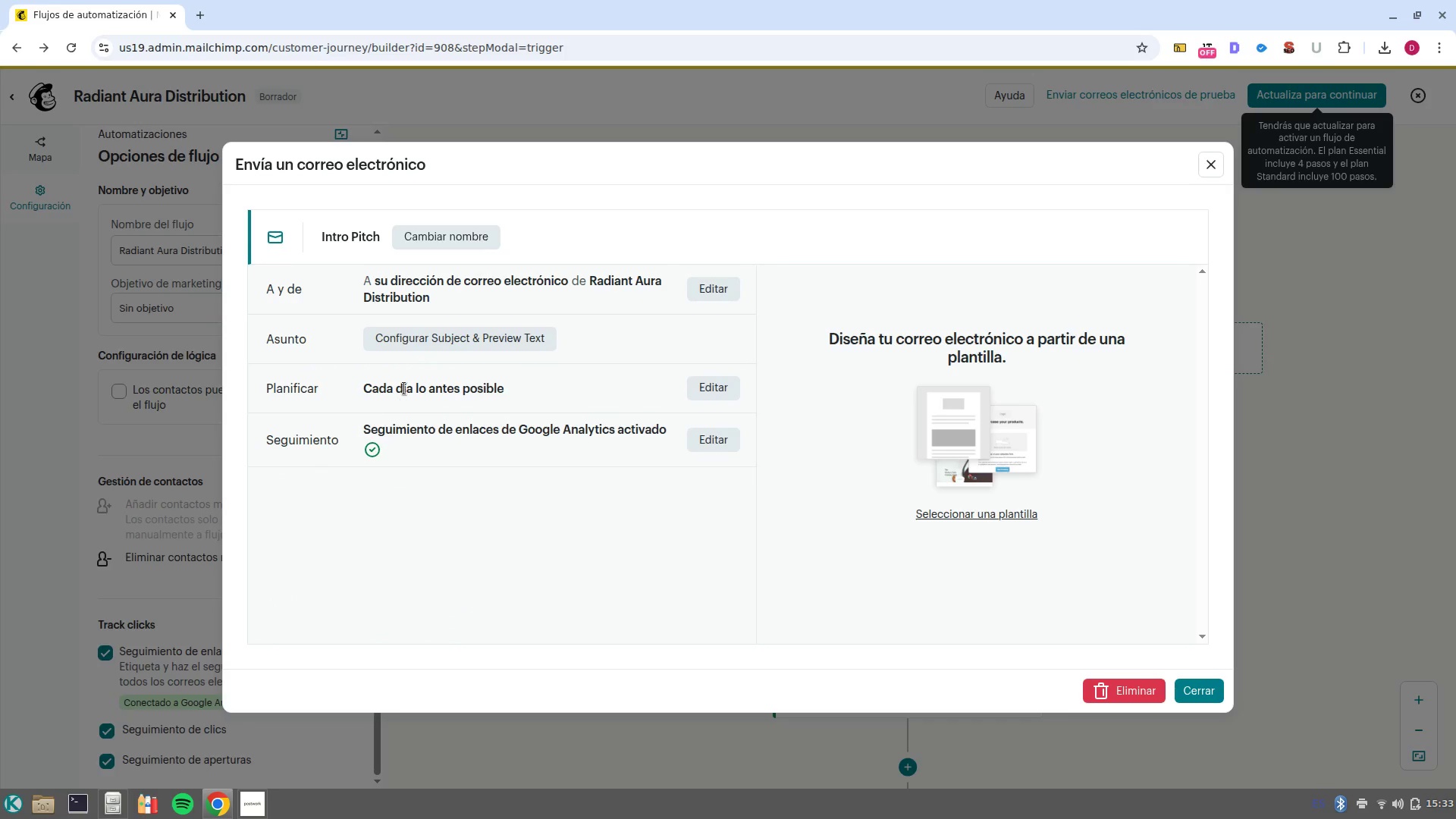 
left_click([500, 343])
 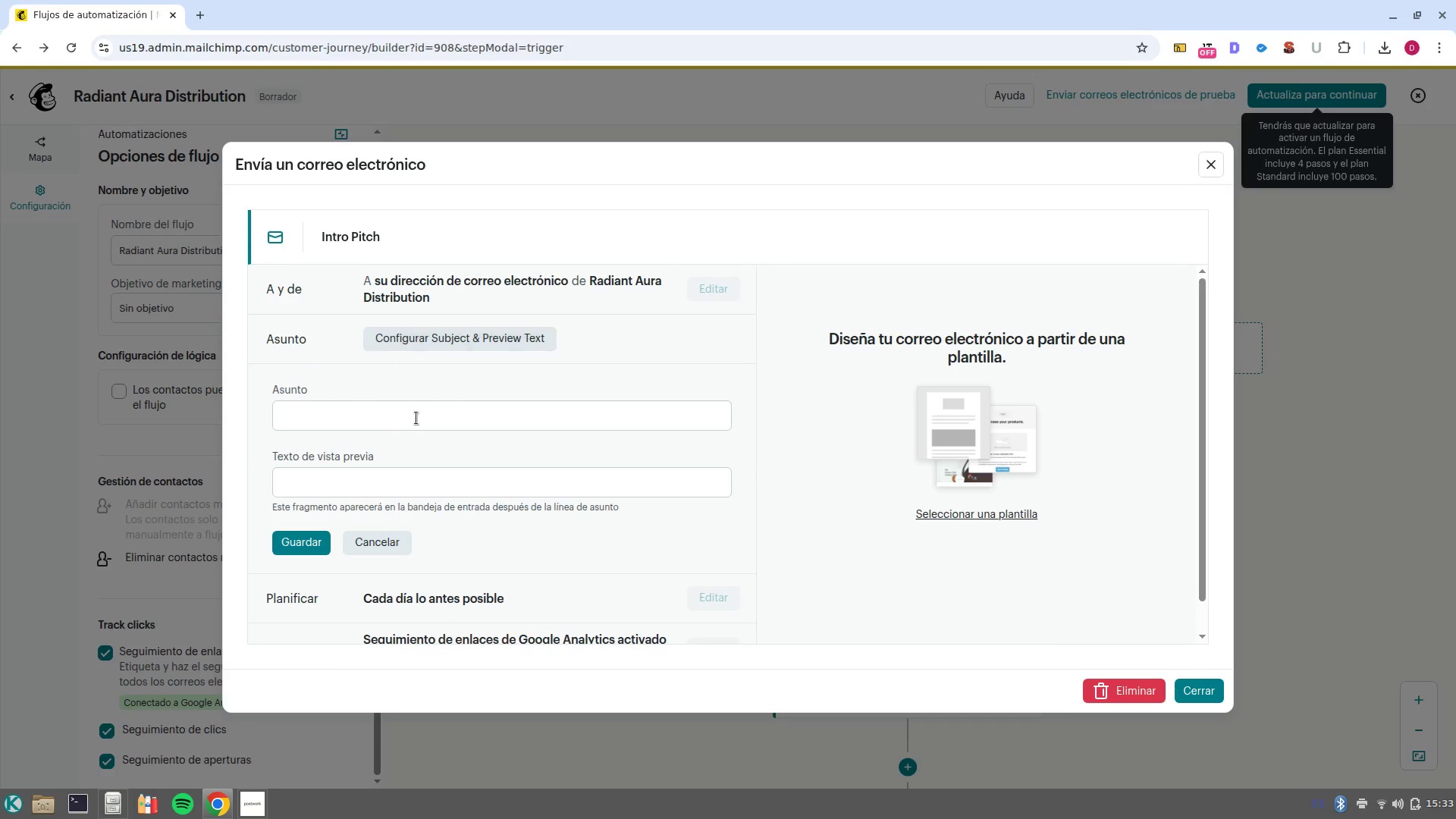 
left_click([415, 416])
 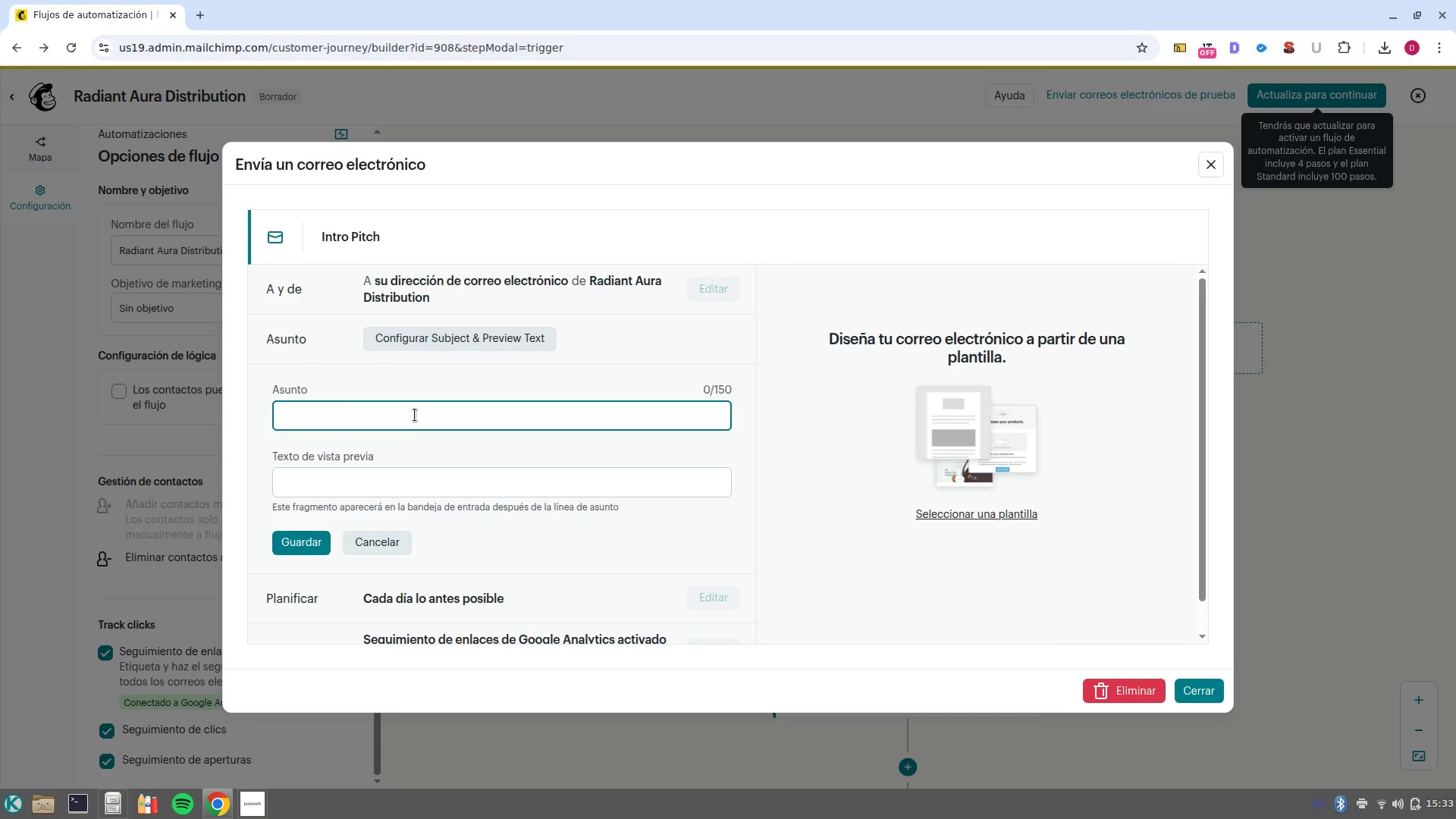 
type(A high +)
key(Backspace)
key(Backspace)
type(/ margin n)
key(Backspace)
type(botanical opportunity for ])
key(Backspace)
 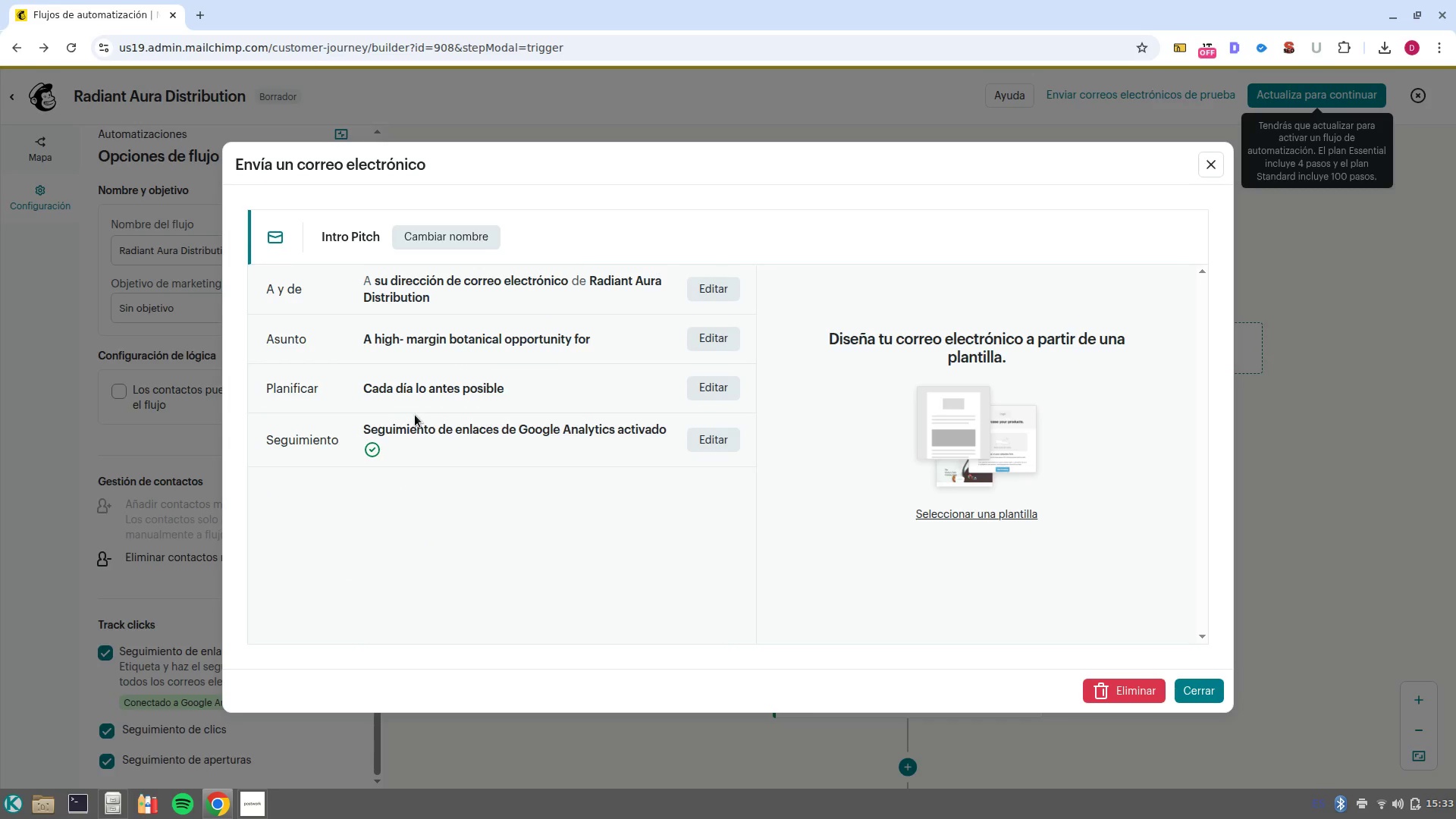 
hold_key(key=Enter, duration=0.34)
 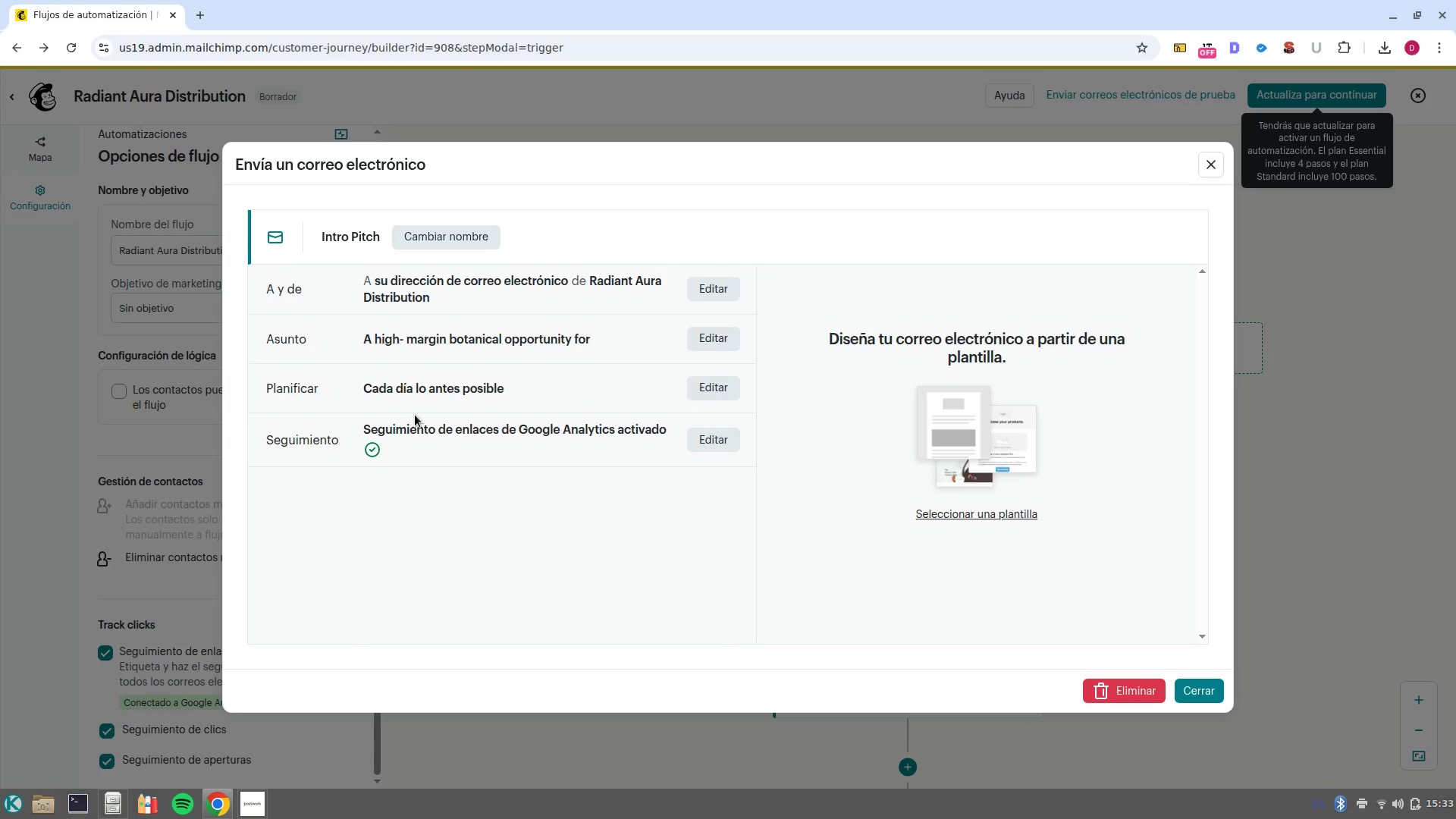 
wait(9.27)
 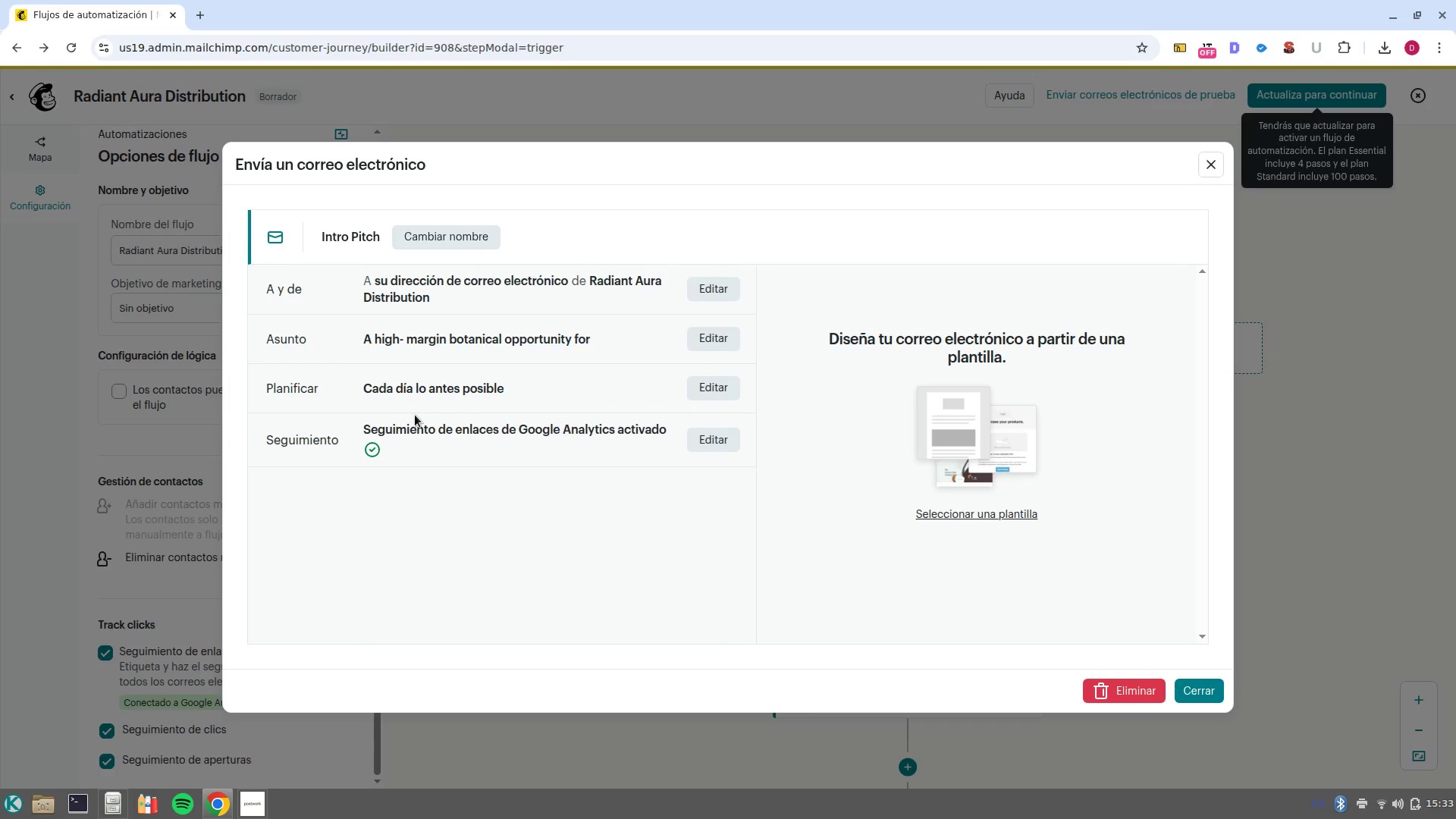 
left_click([704, 345])
 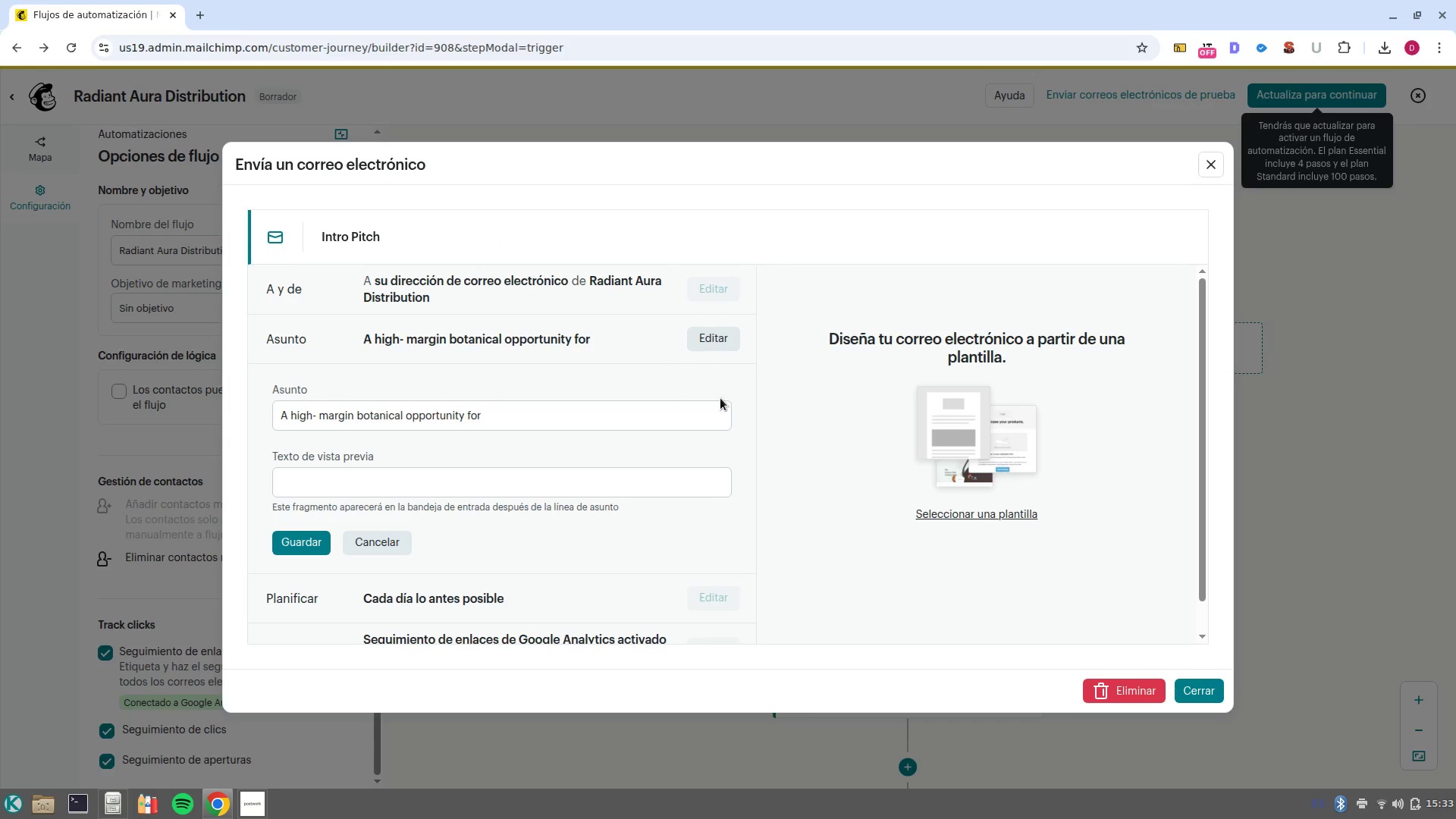 
left_click([629, 420])
 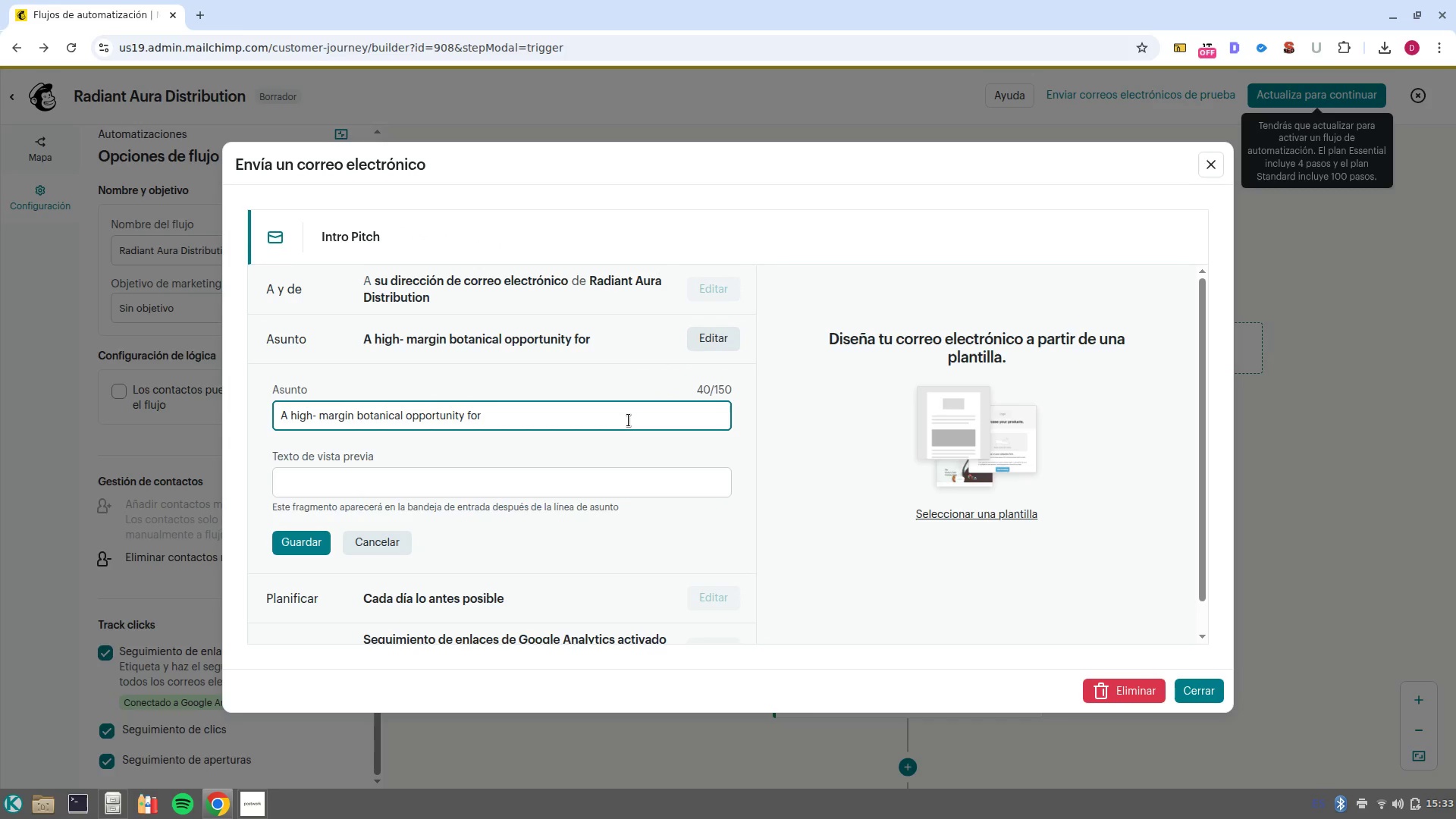 
type( }1s)
key(Backspace)
type(SPANAME1})
 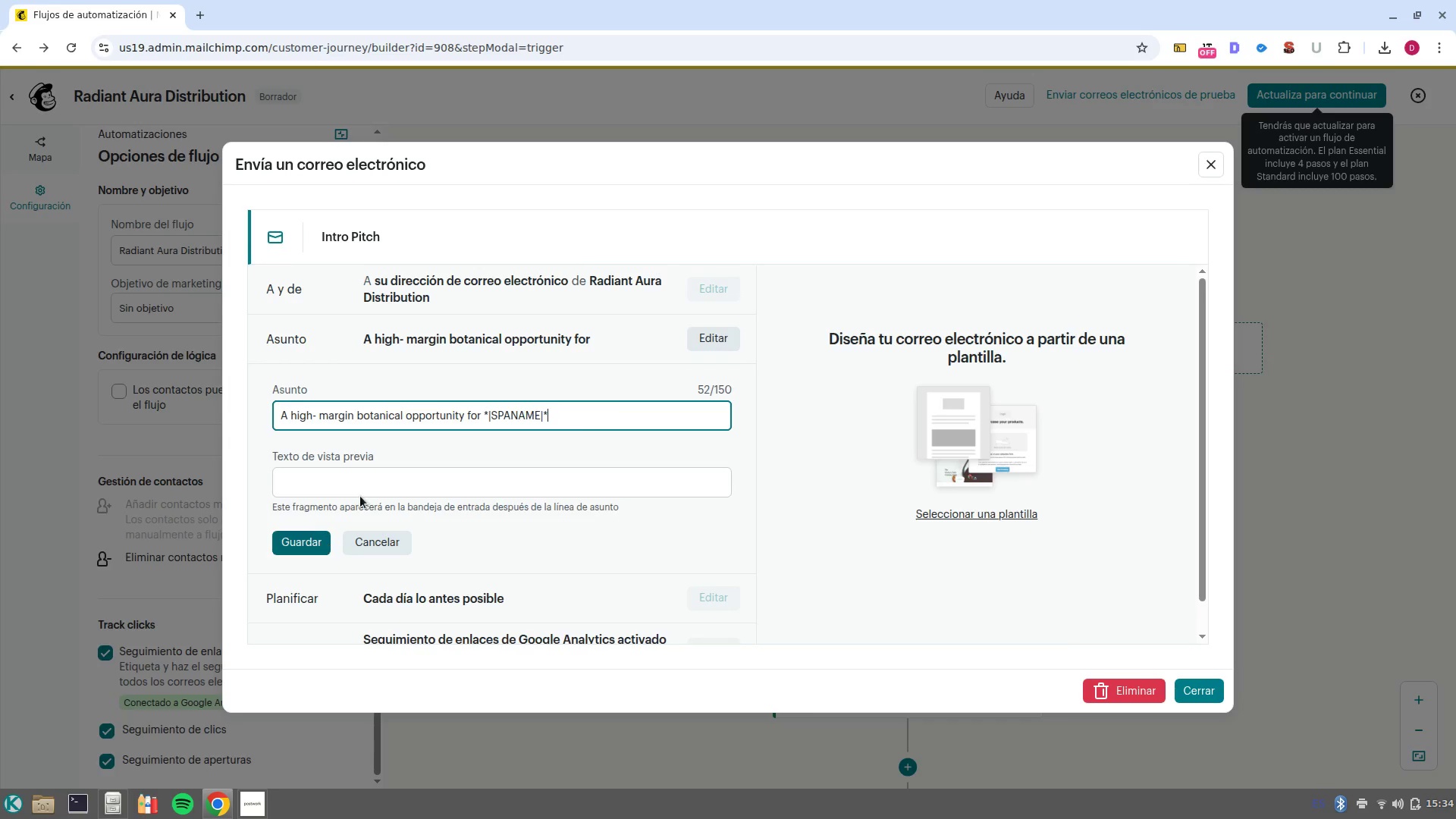 
hold_key(key=AltRight, duration=0.45)
 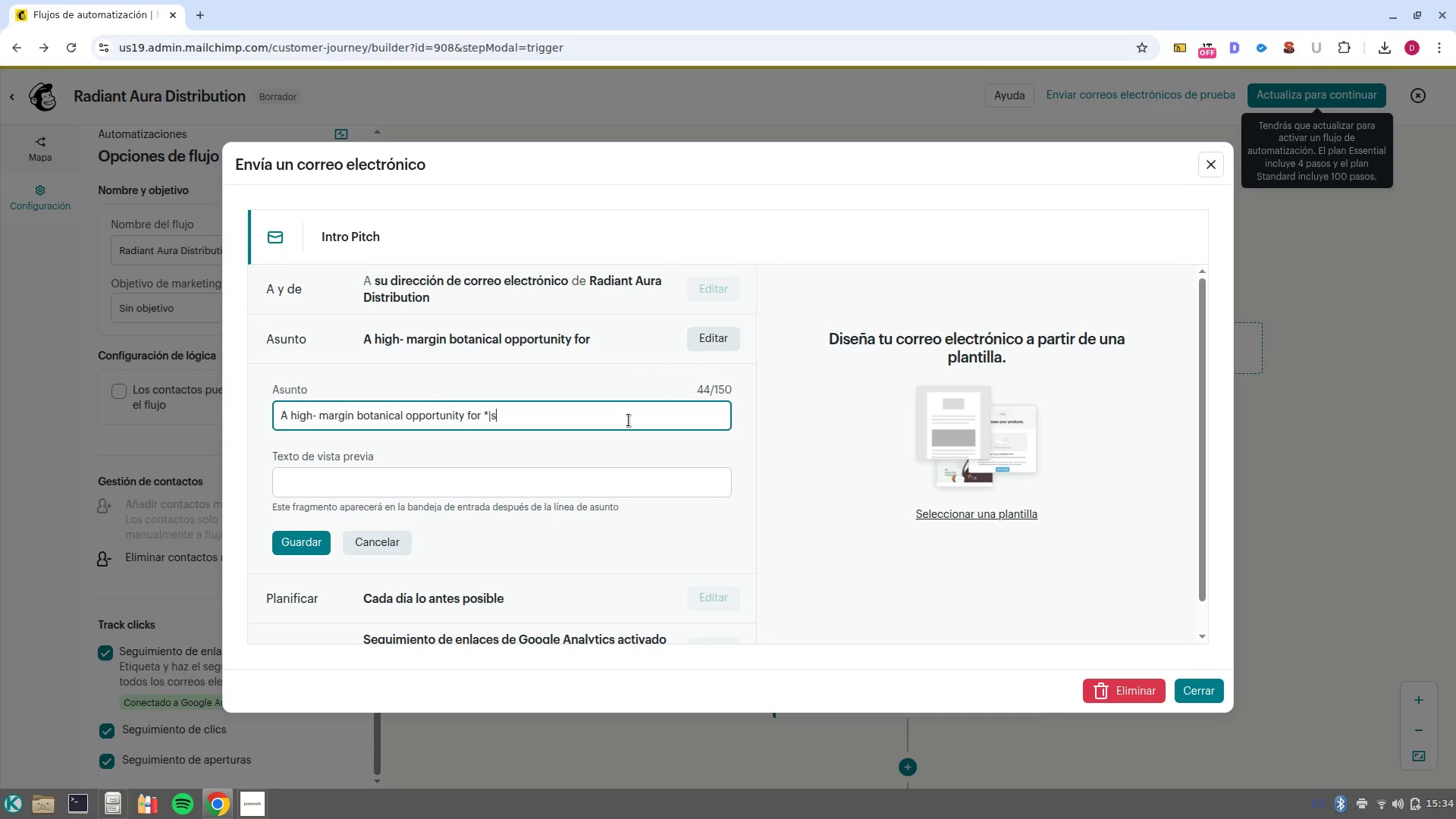 
hold_key(key=AltRight, duration=1.66)
 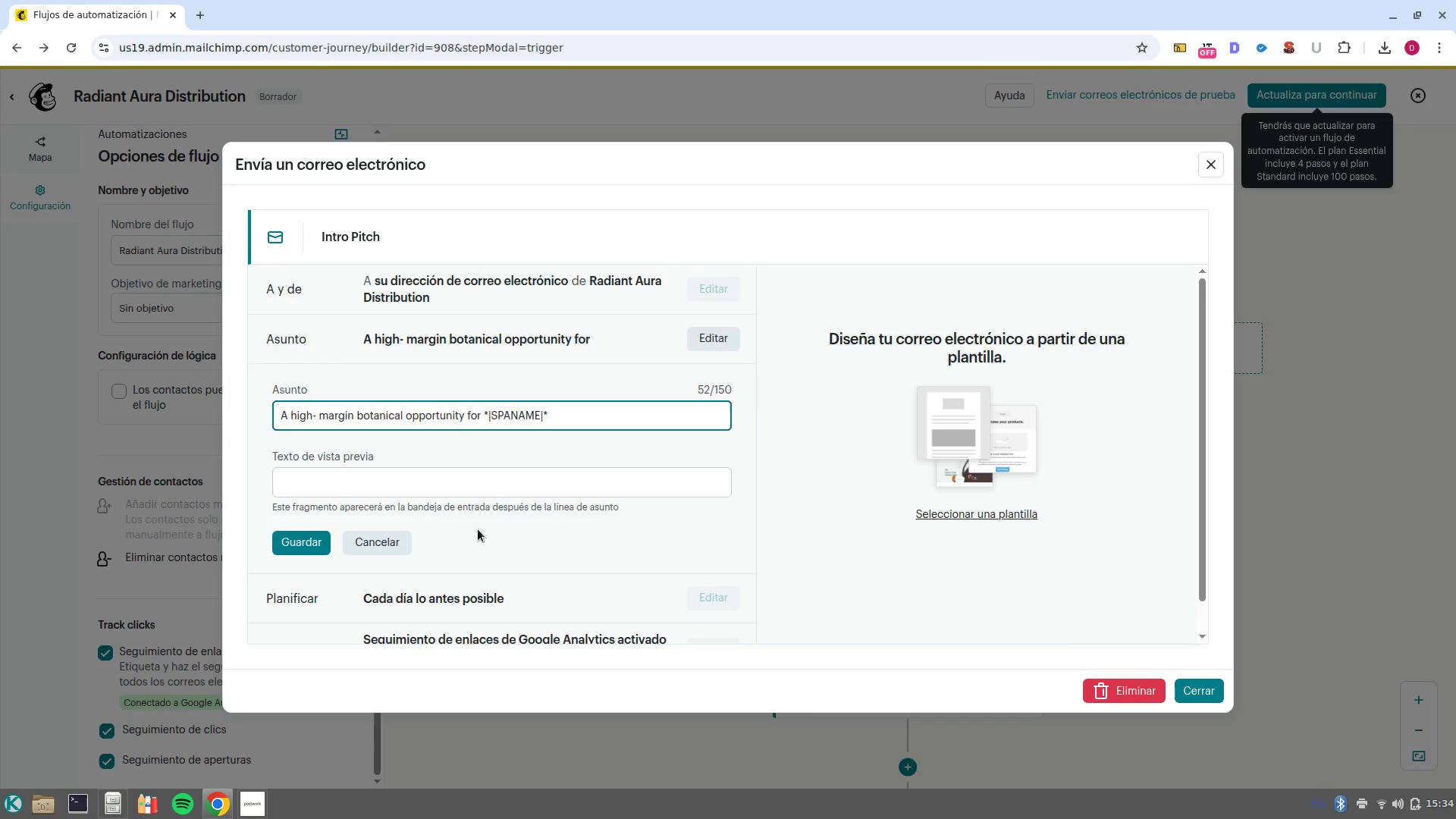 
left_click([303, 536])
 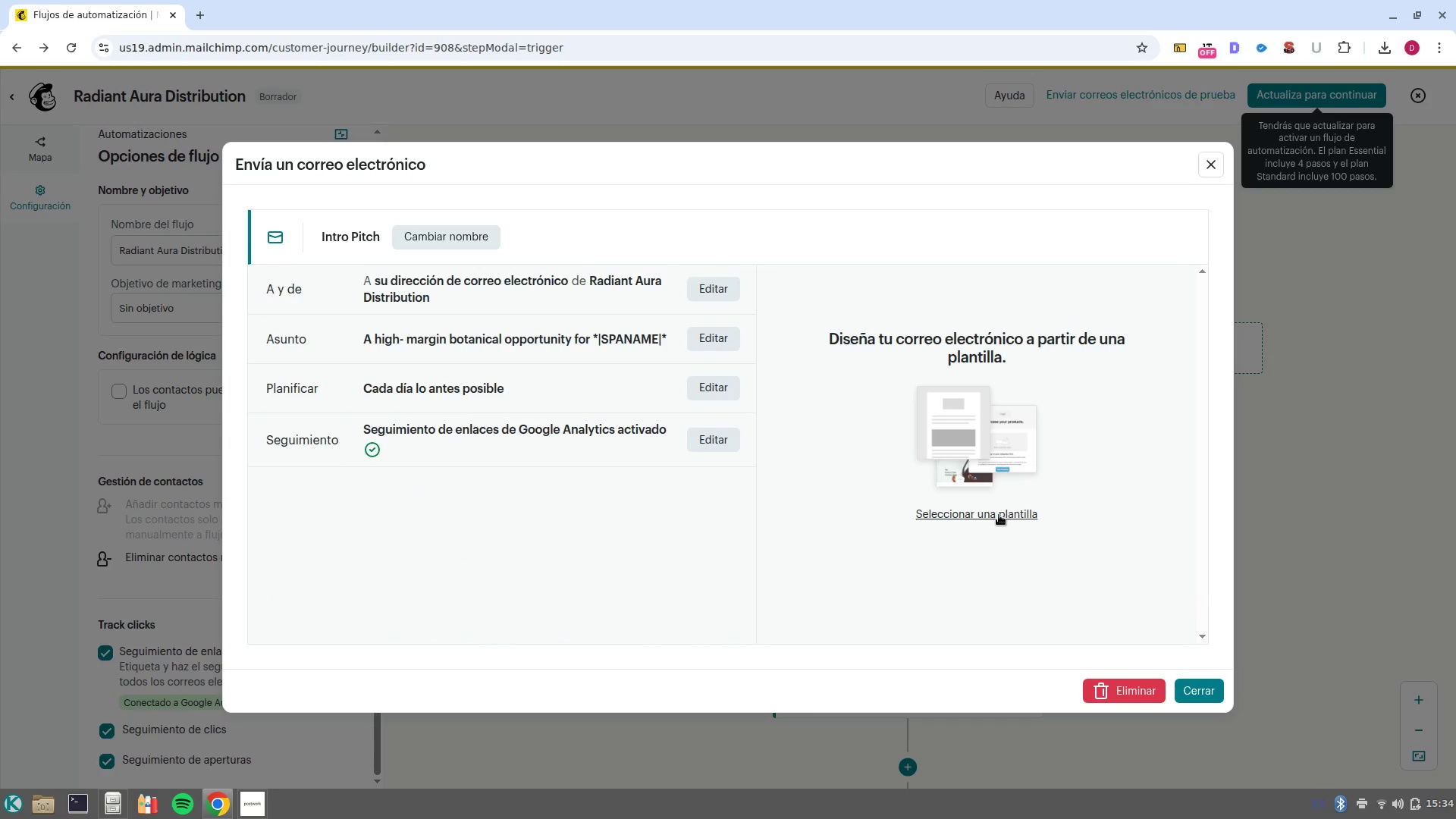 
left_click([999, 515])
 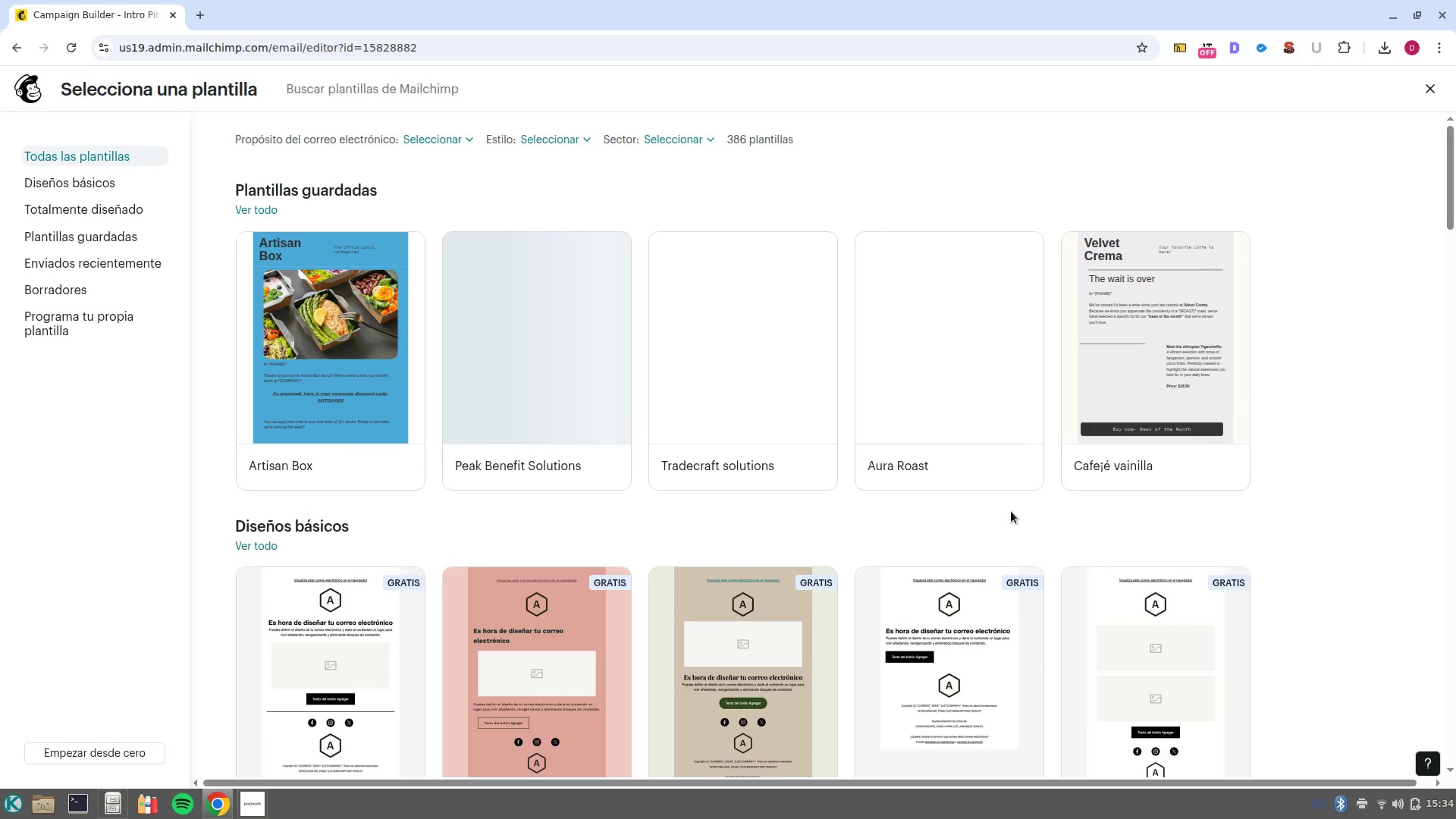 
wait(12.12)
 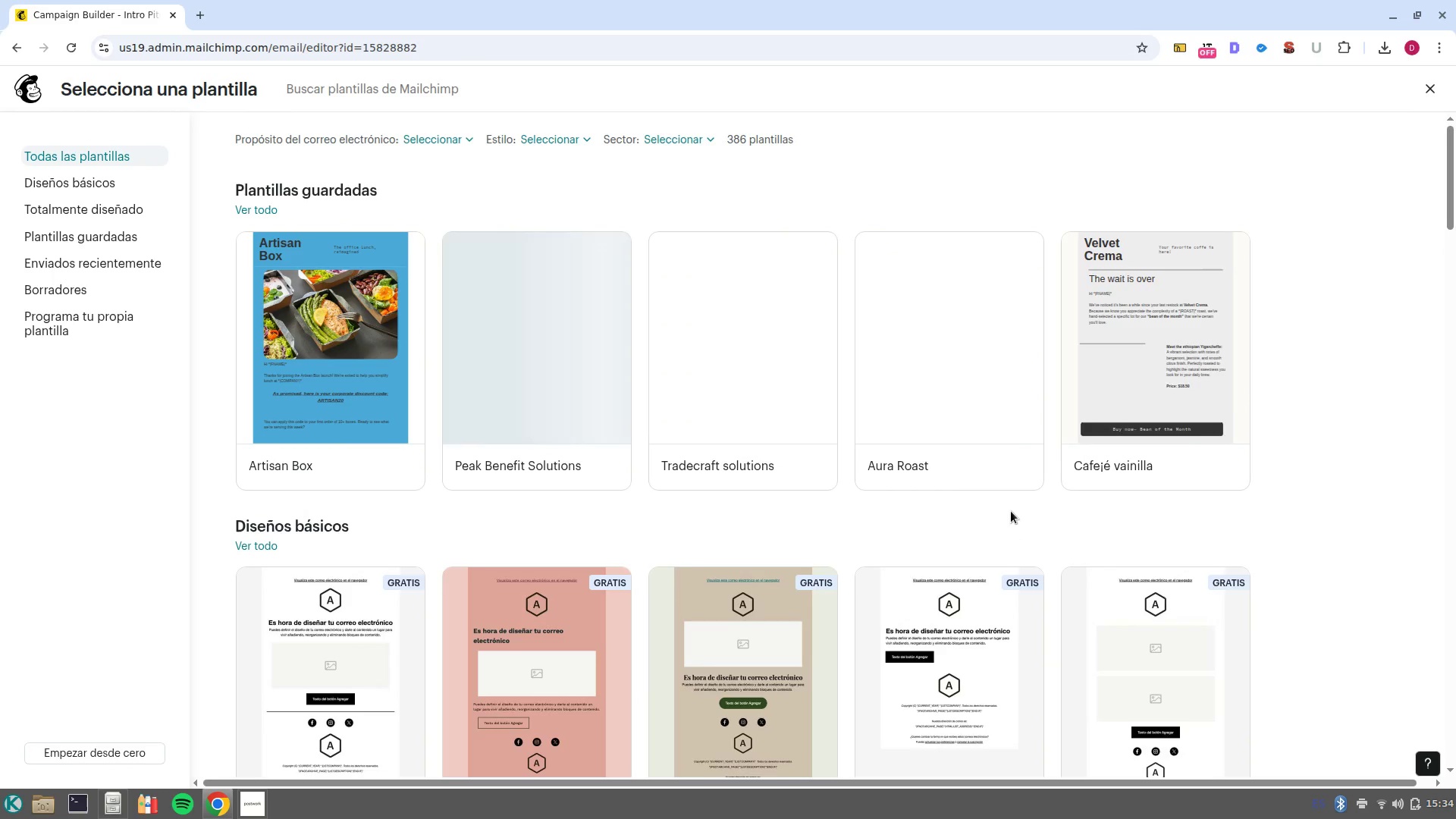 
scroll: coordinate [917, 469], scroll_direction: down, amount: 3.0
 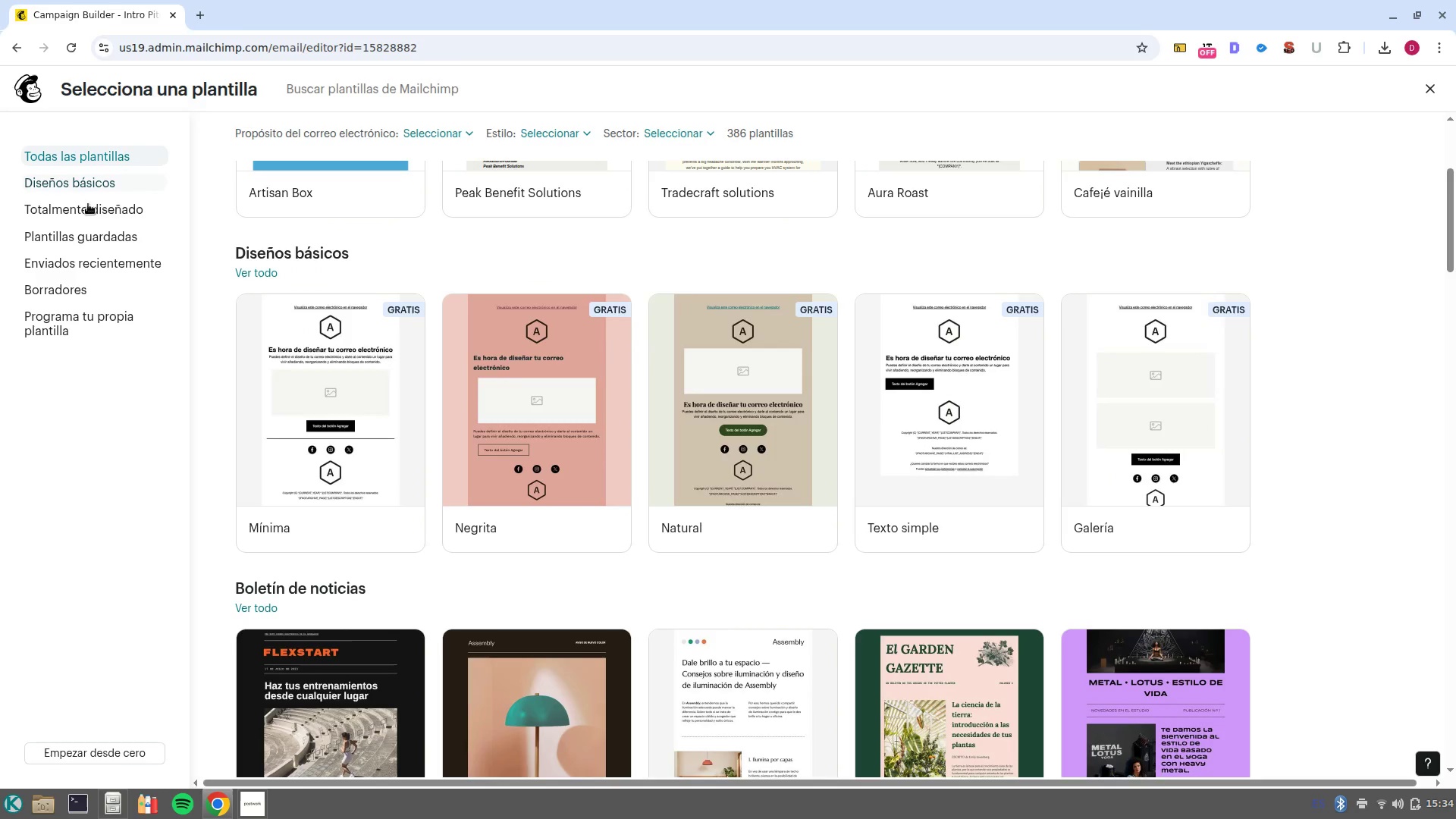 
left_click([108, 218])
 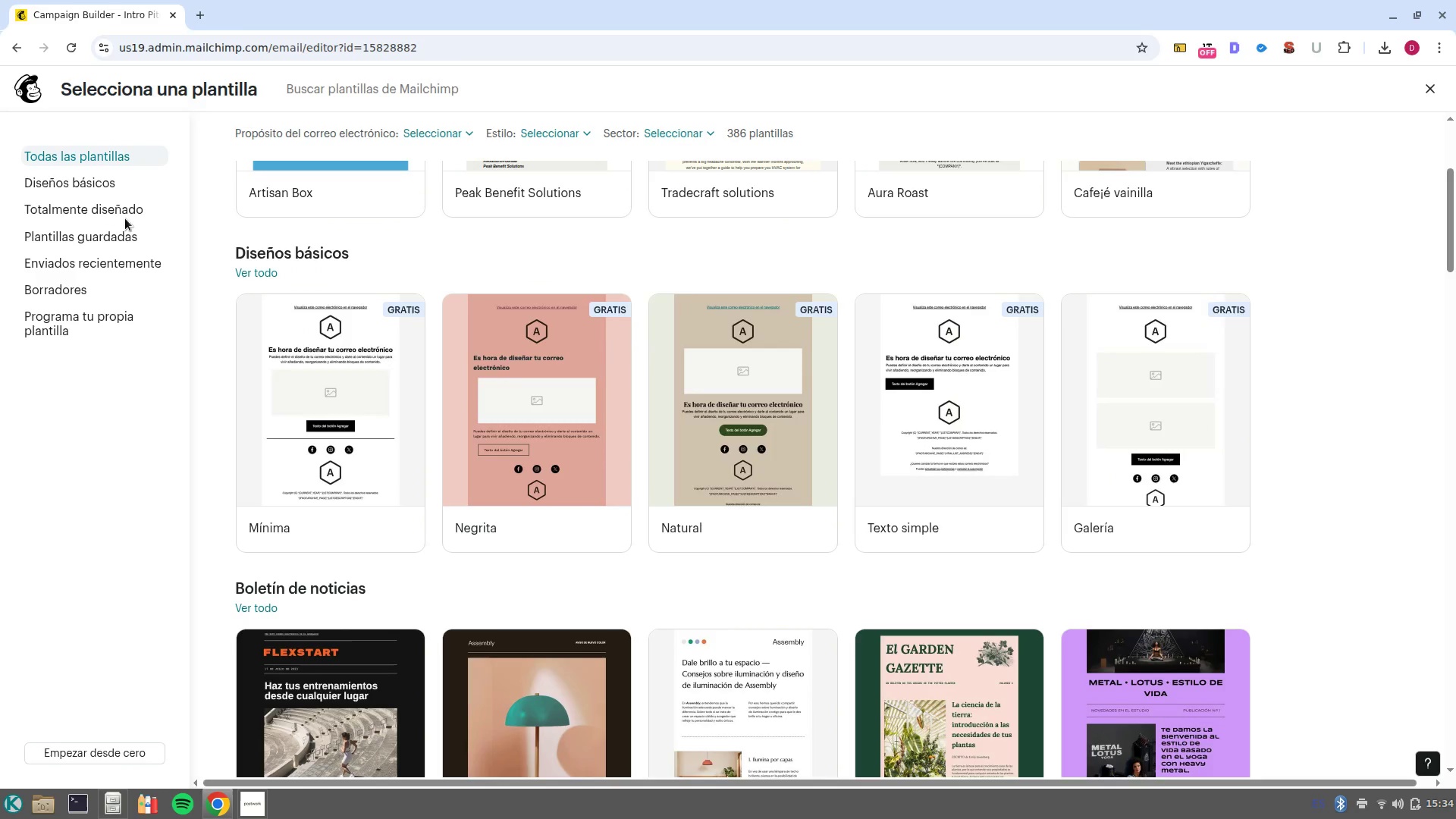 
left_click([118, 215])
 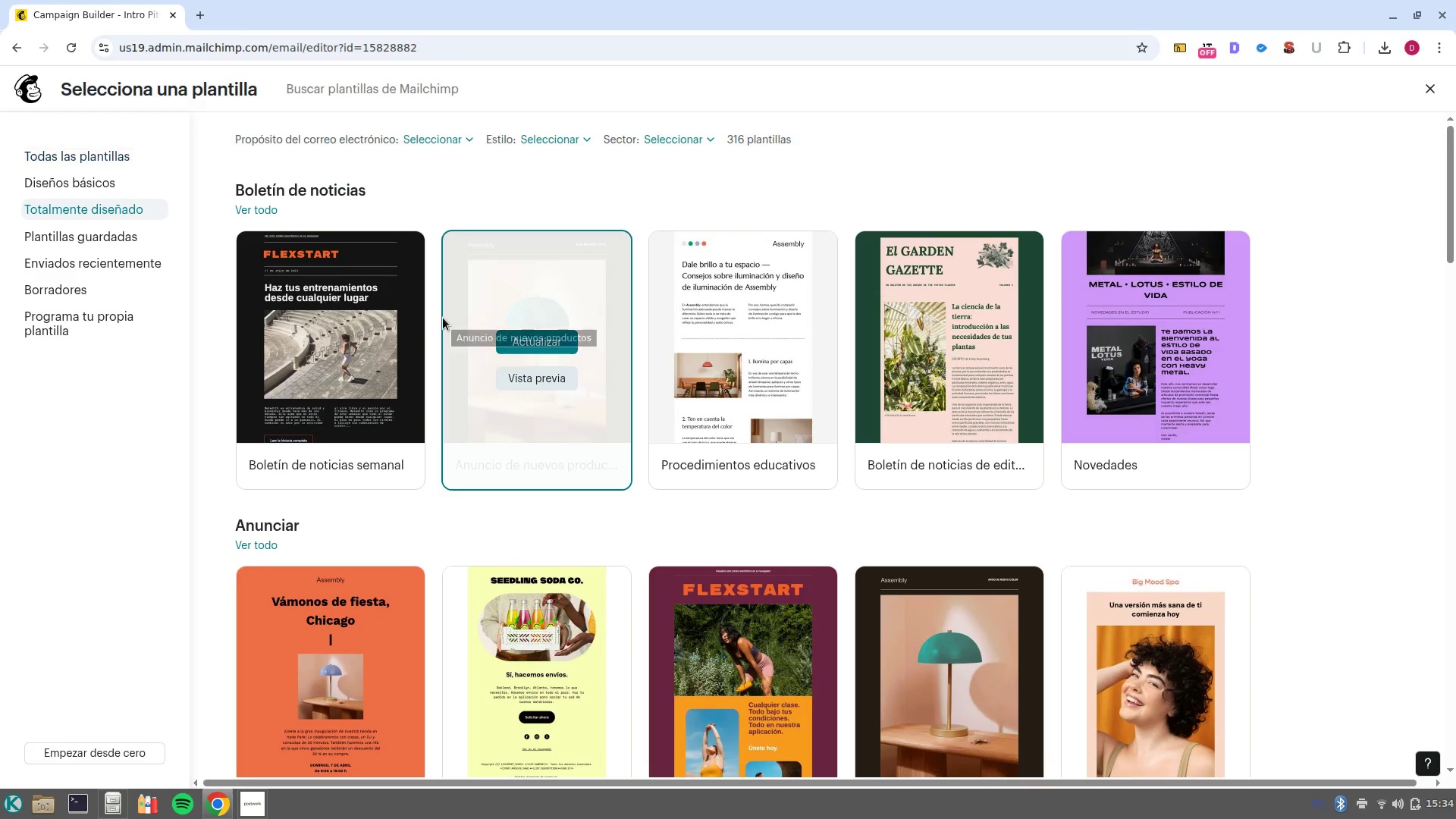 
scroll: coordinate [934, 513], scroll_direction: down, amount: 9.0
 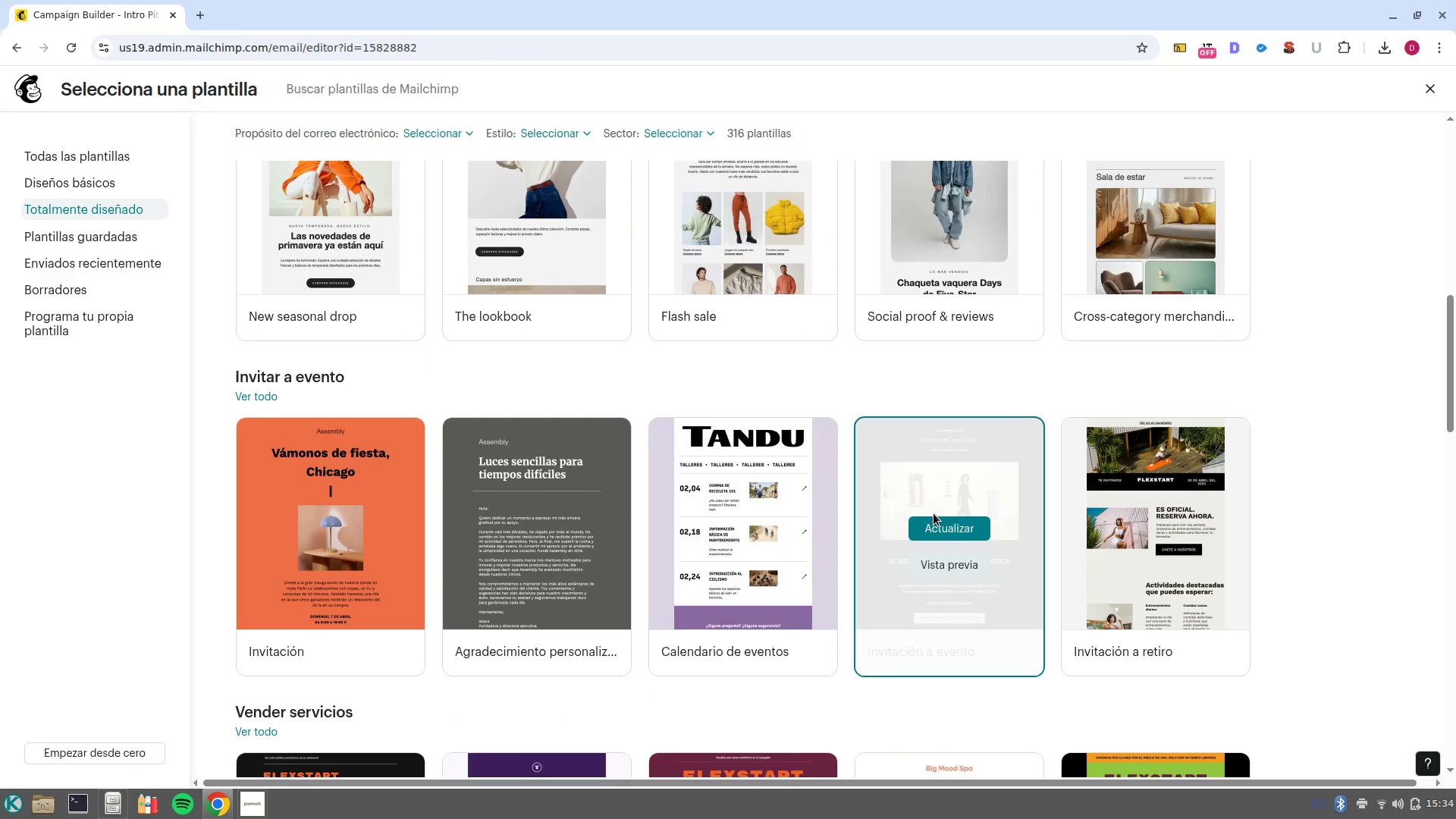 
scroll: coordinate [926, 507], scroll_direction: up, amount: 4.0
 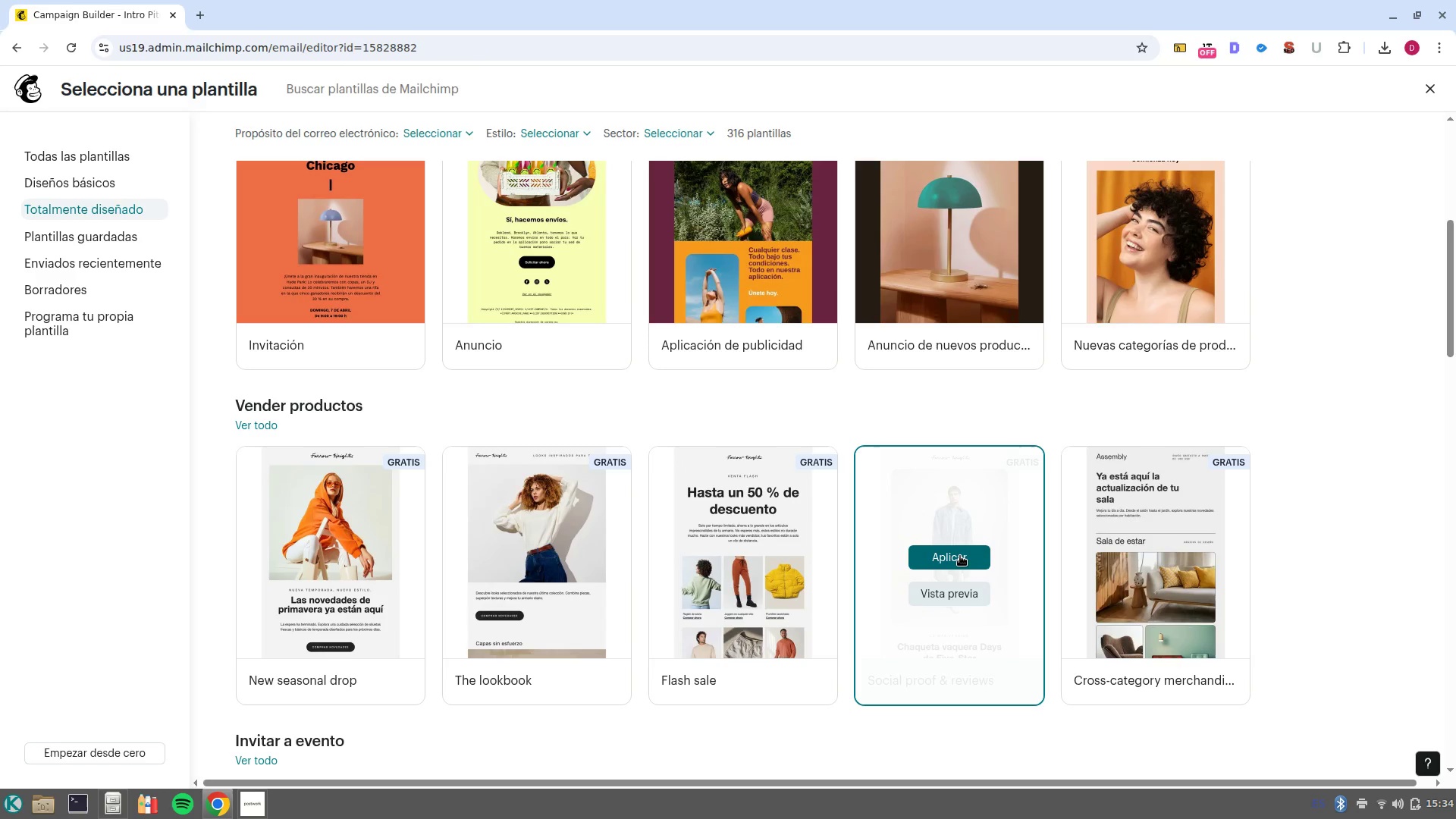 
left_click([960, 556])
 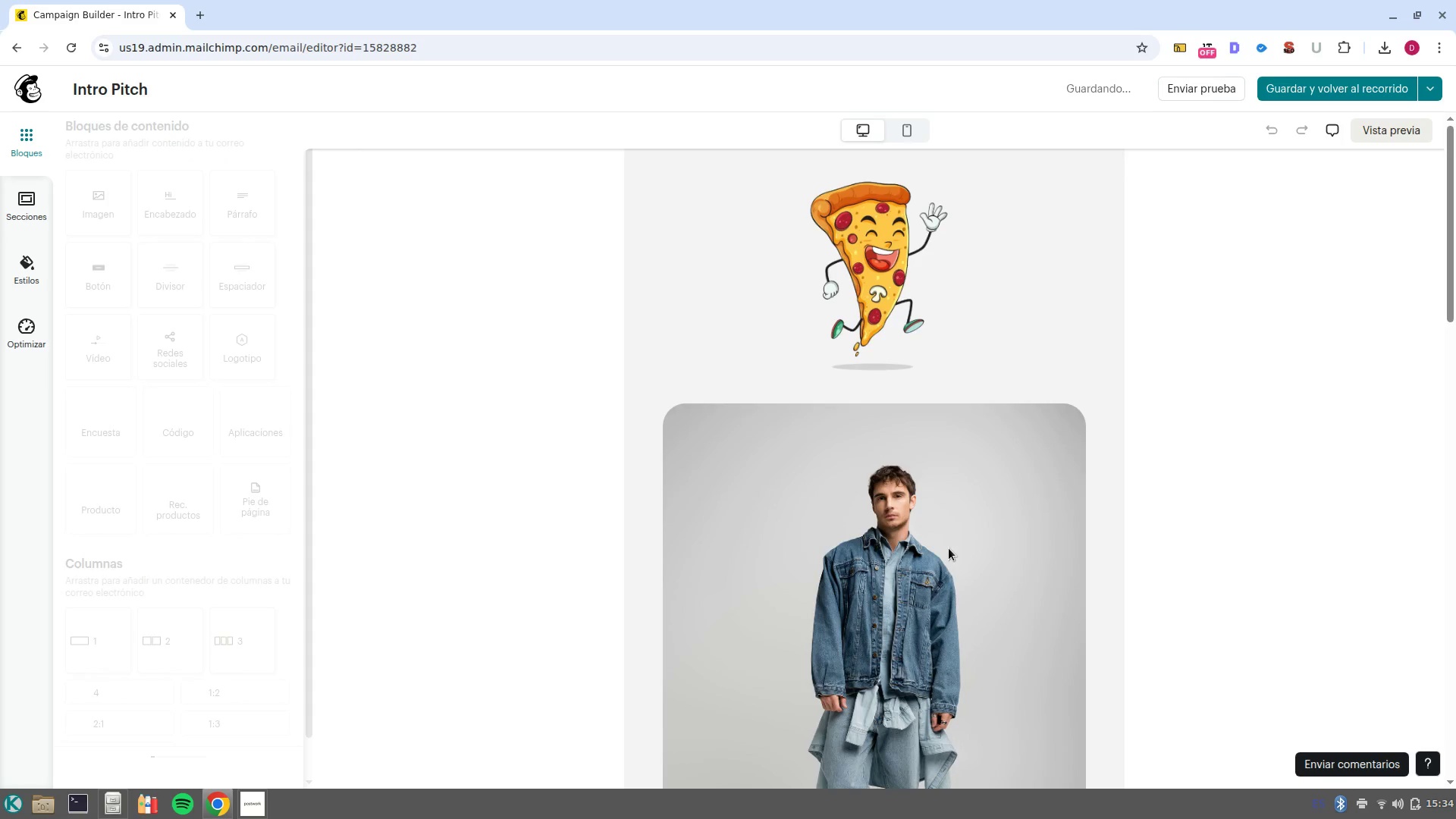 
left_click([892, 247])
 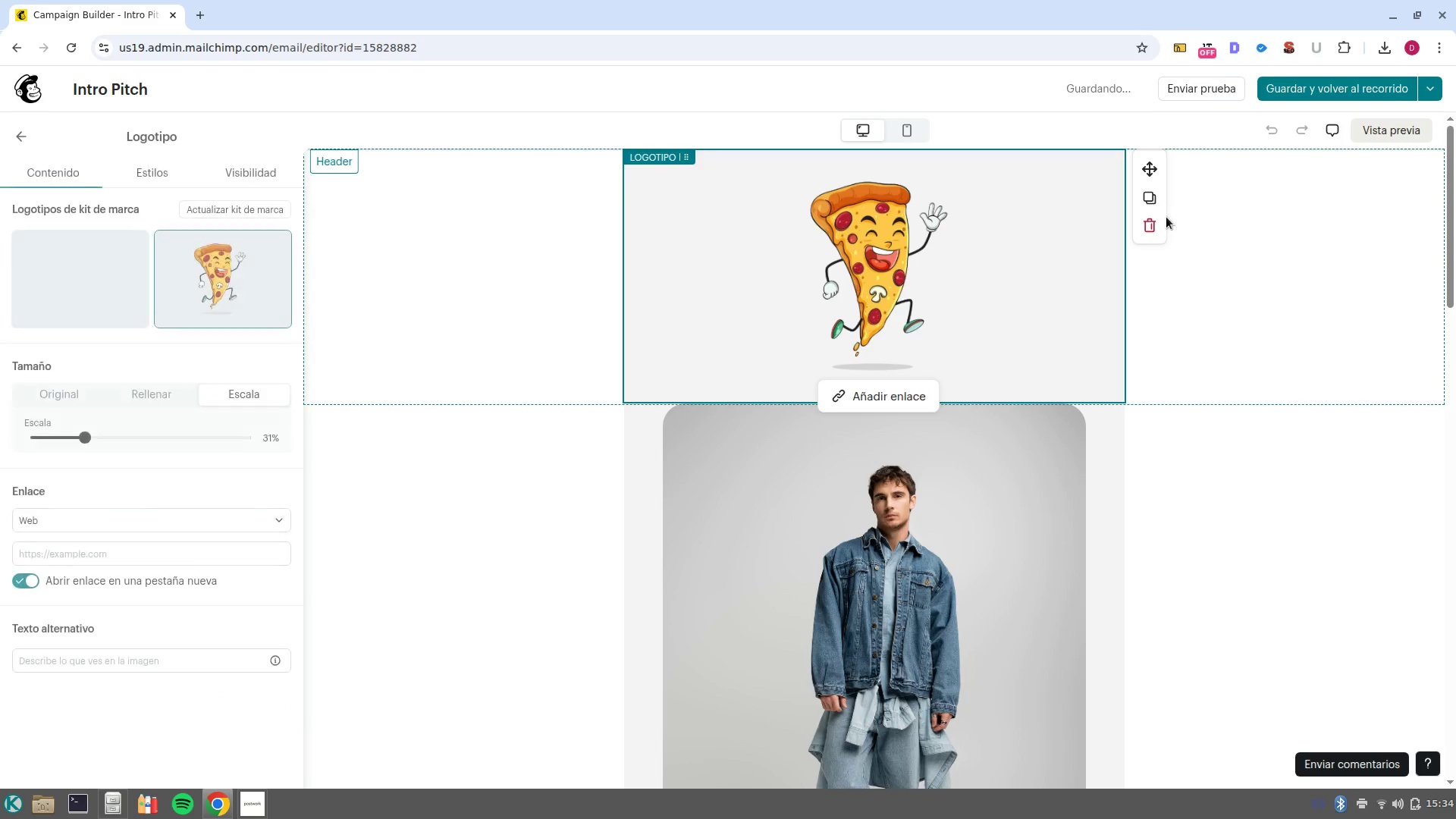 
left_click([1156, 230])
 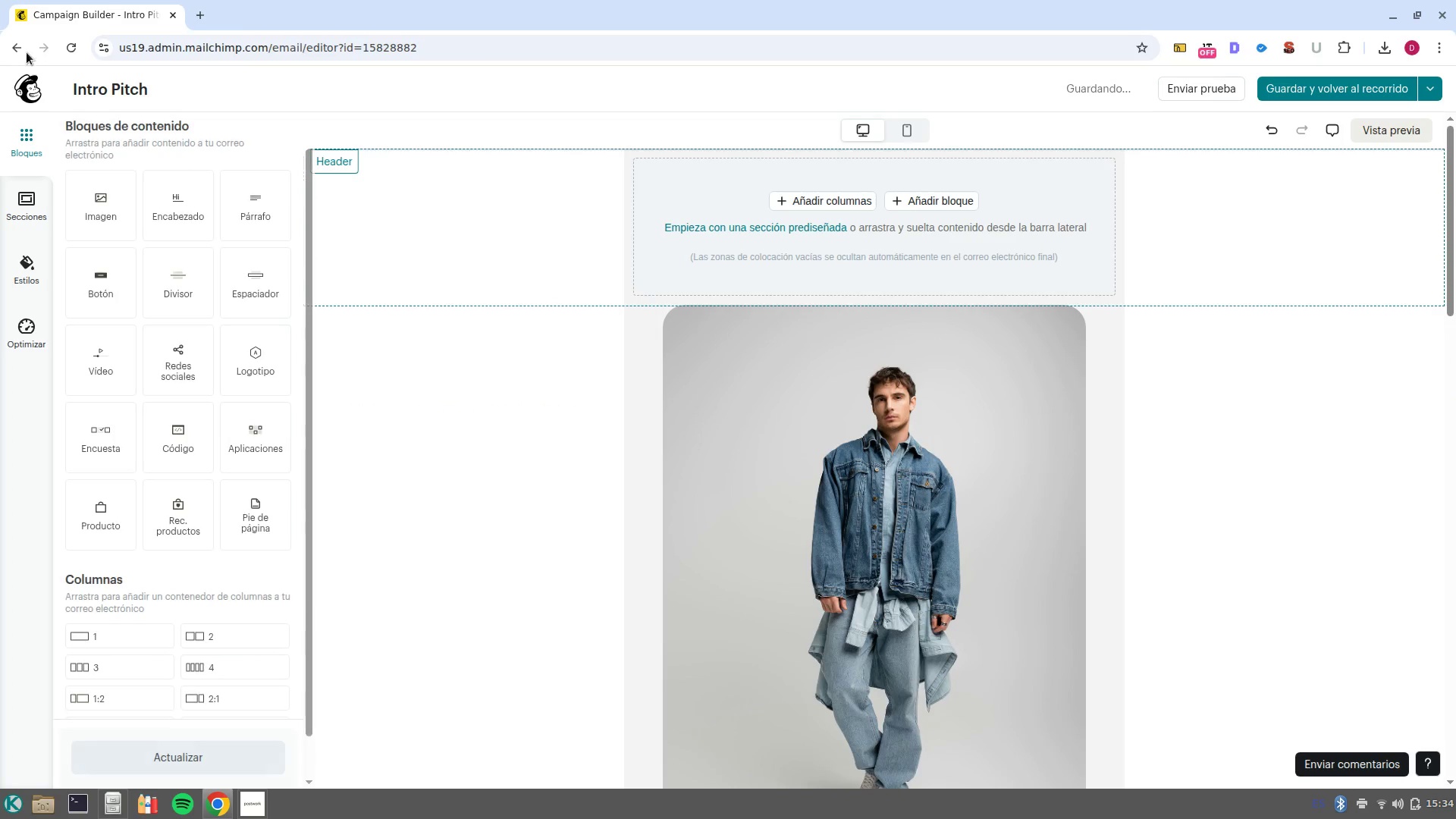 
left_click([18, 55])
 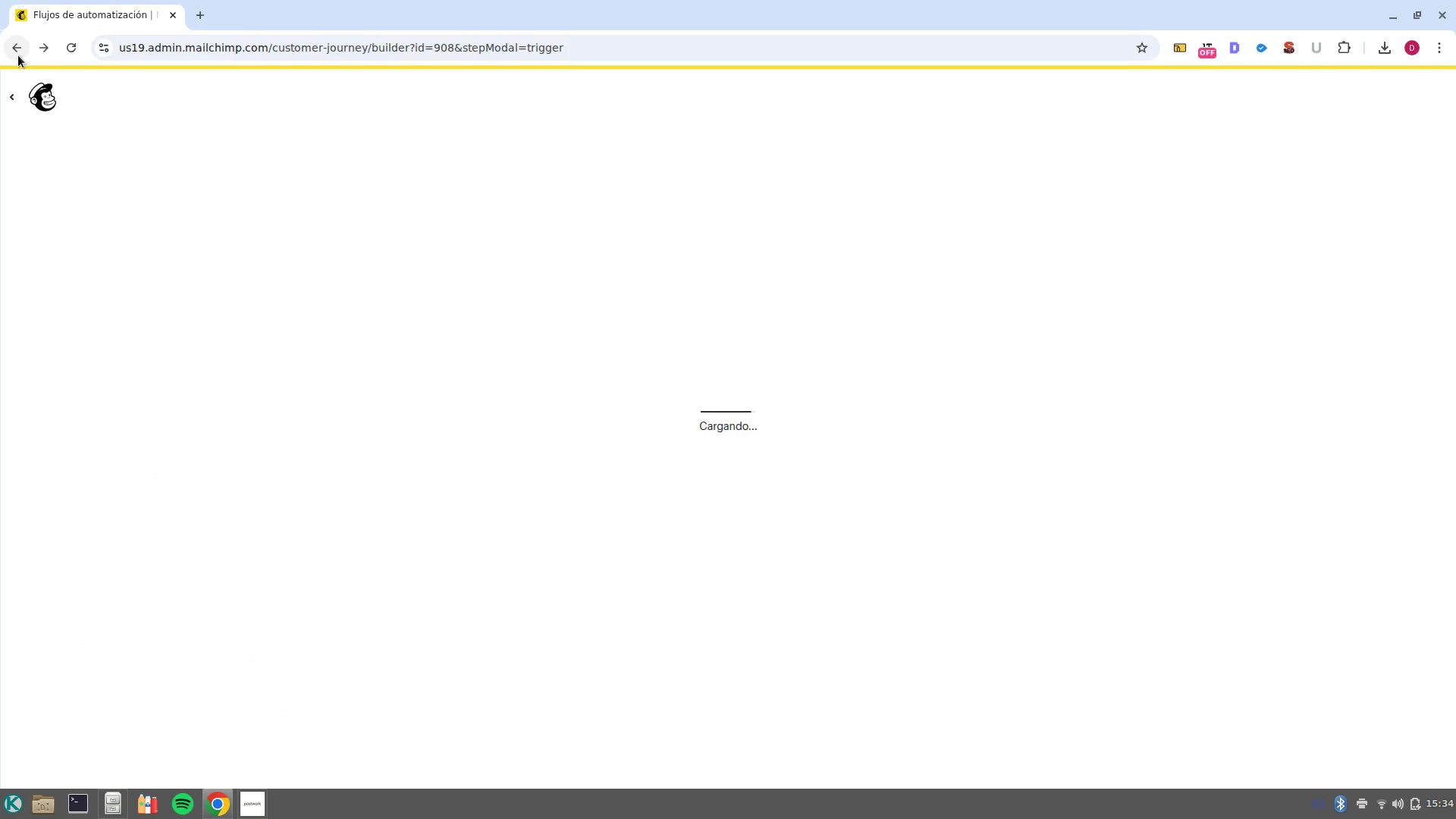 
mouse_move([38, 82])
 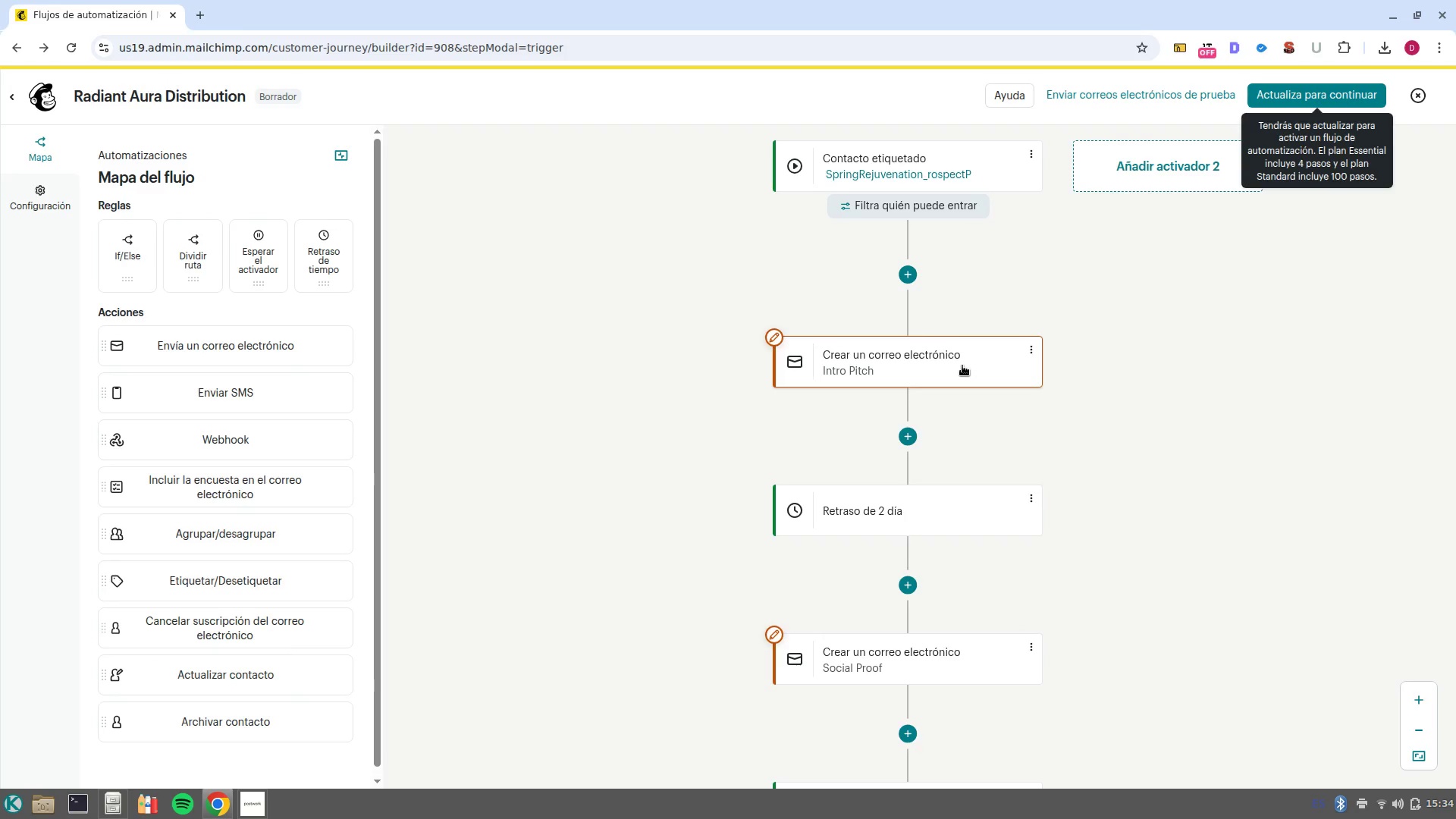 
left_click([962, 366])
 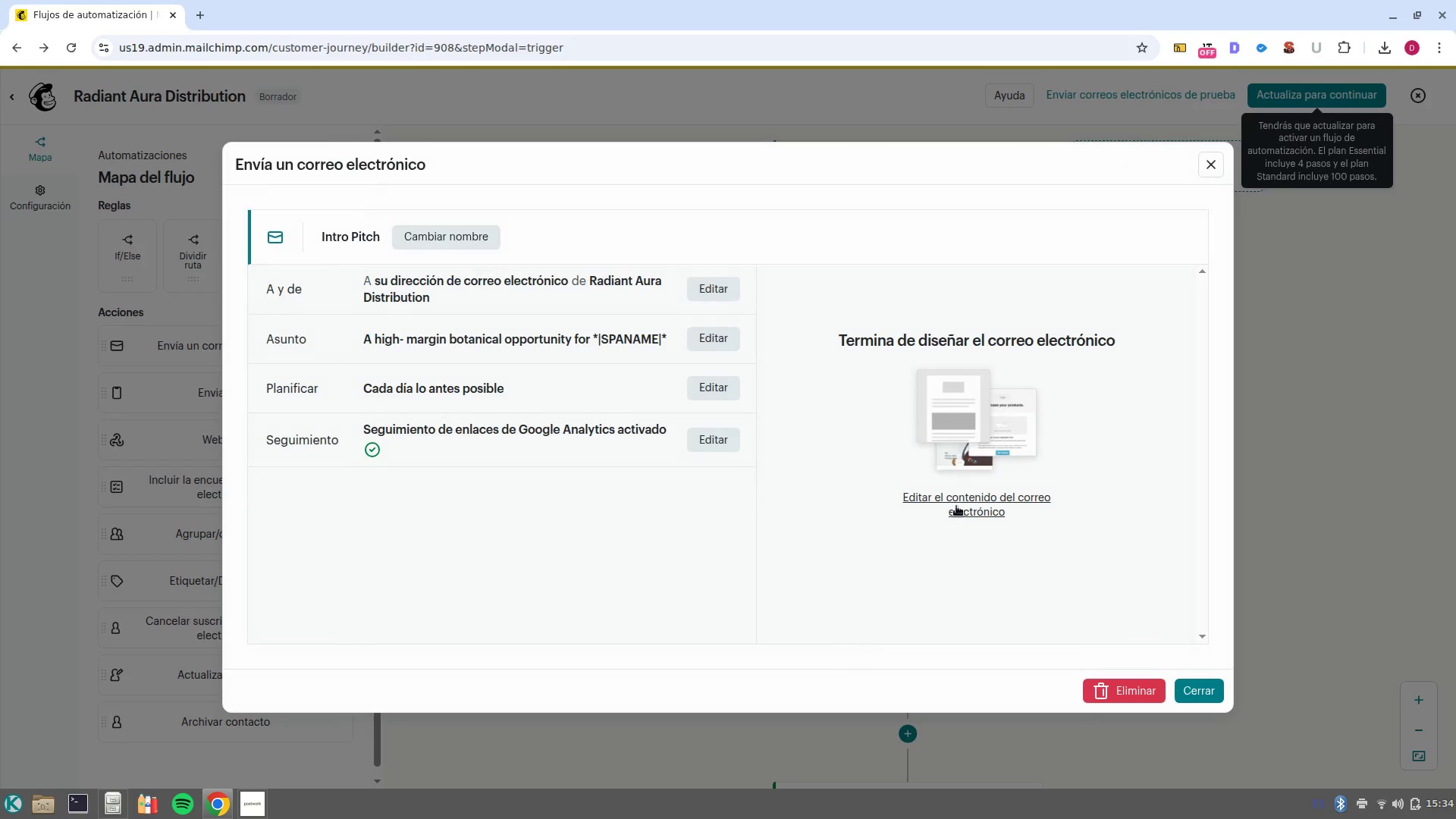 
left_click([957, 497])
 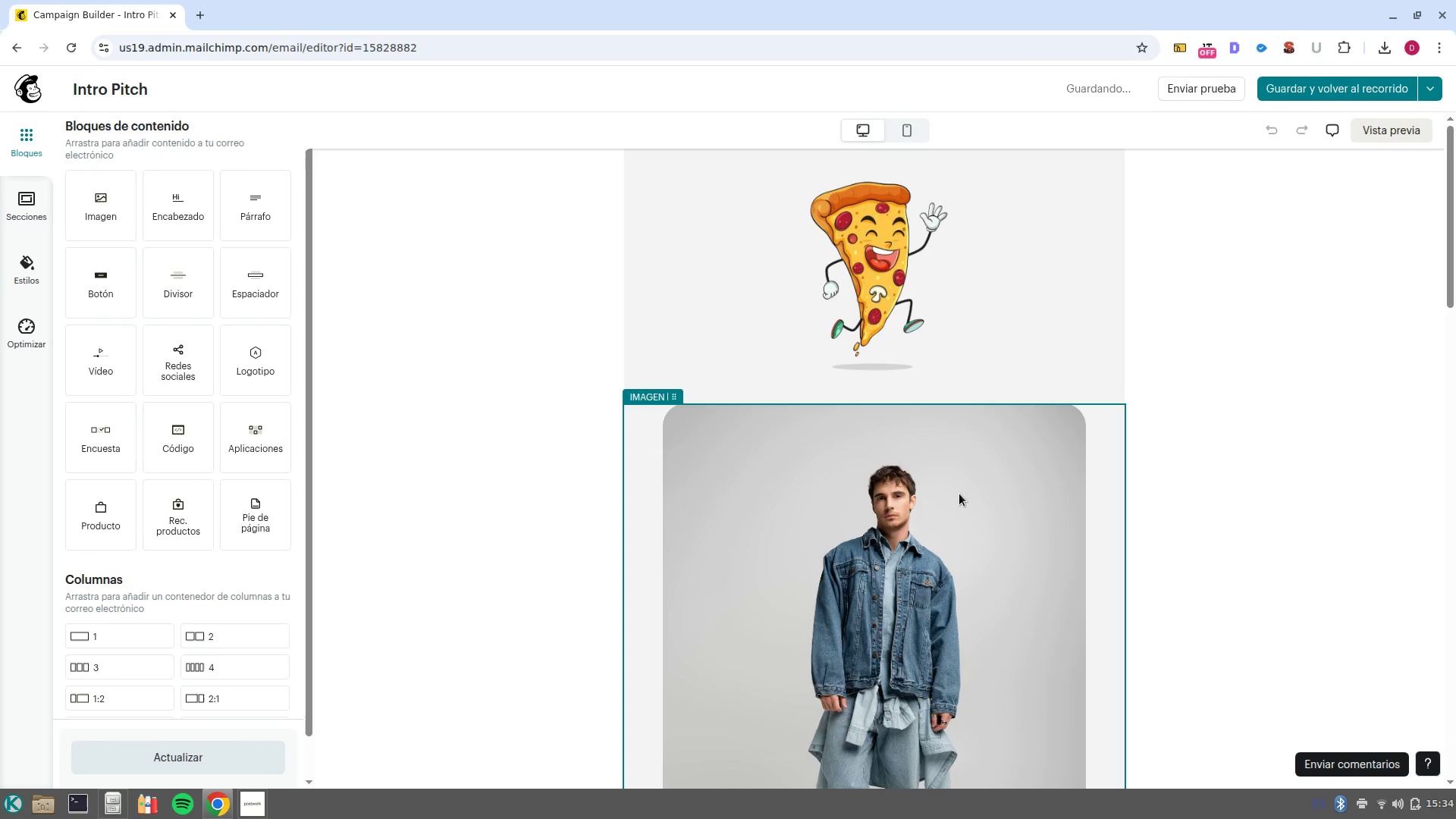 
left_click([871, 234])
 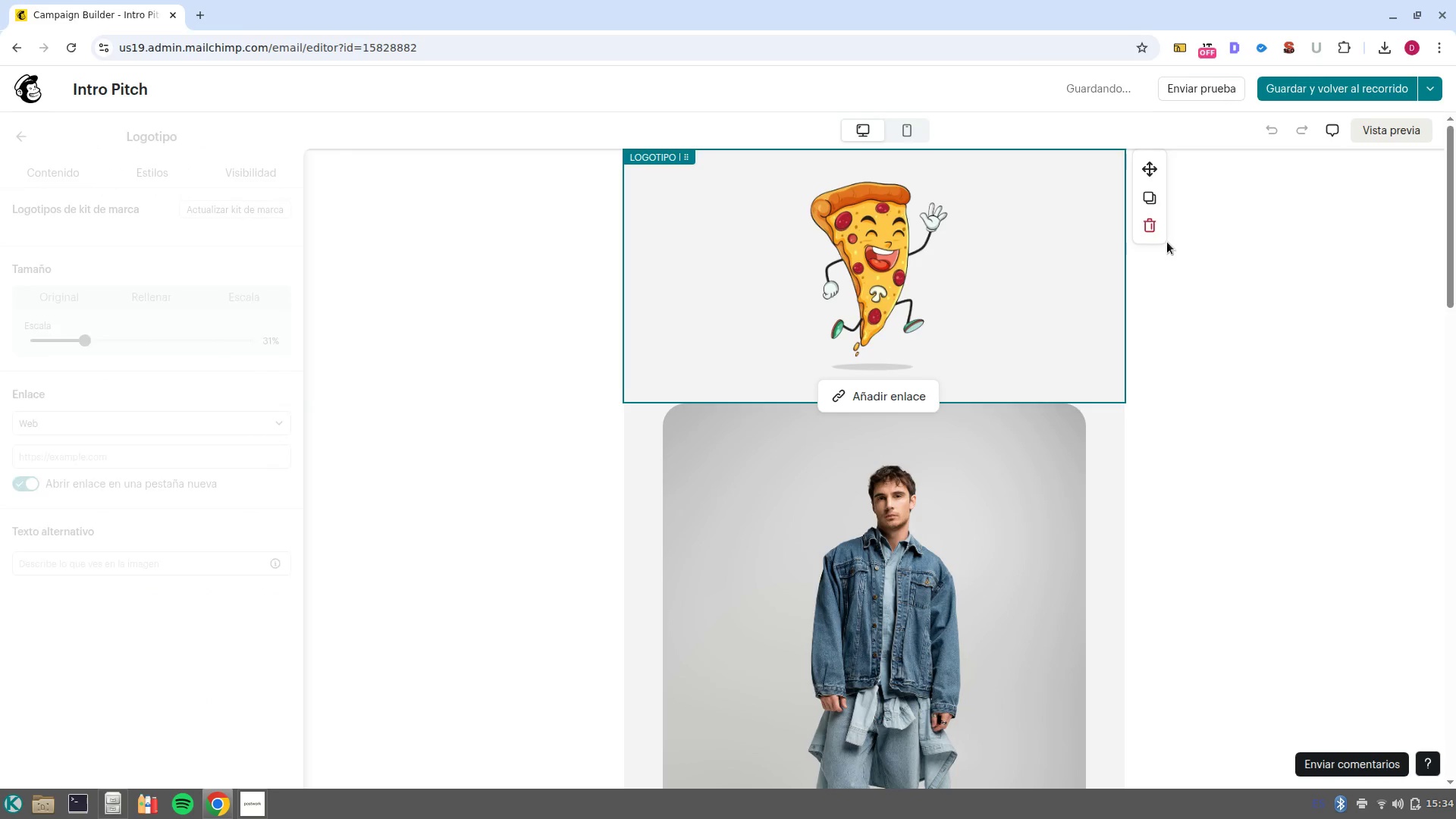 
left_click([1153, 229])
 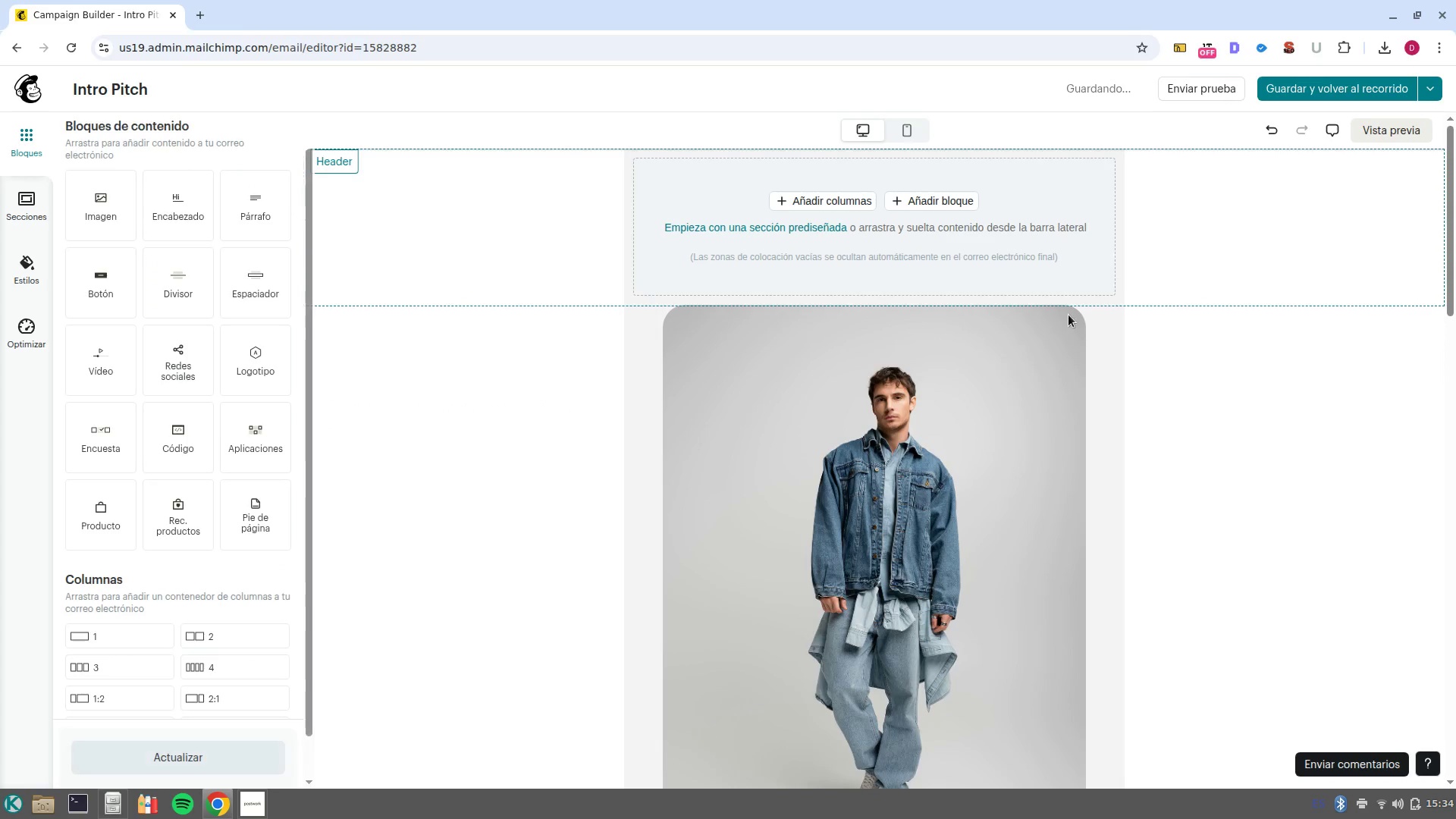 
scroll: coordinate [1004, 393], scroll_direction: down, amount: 5.0
 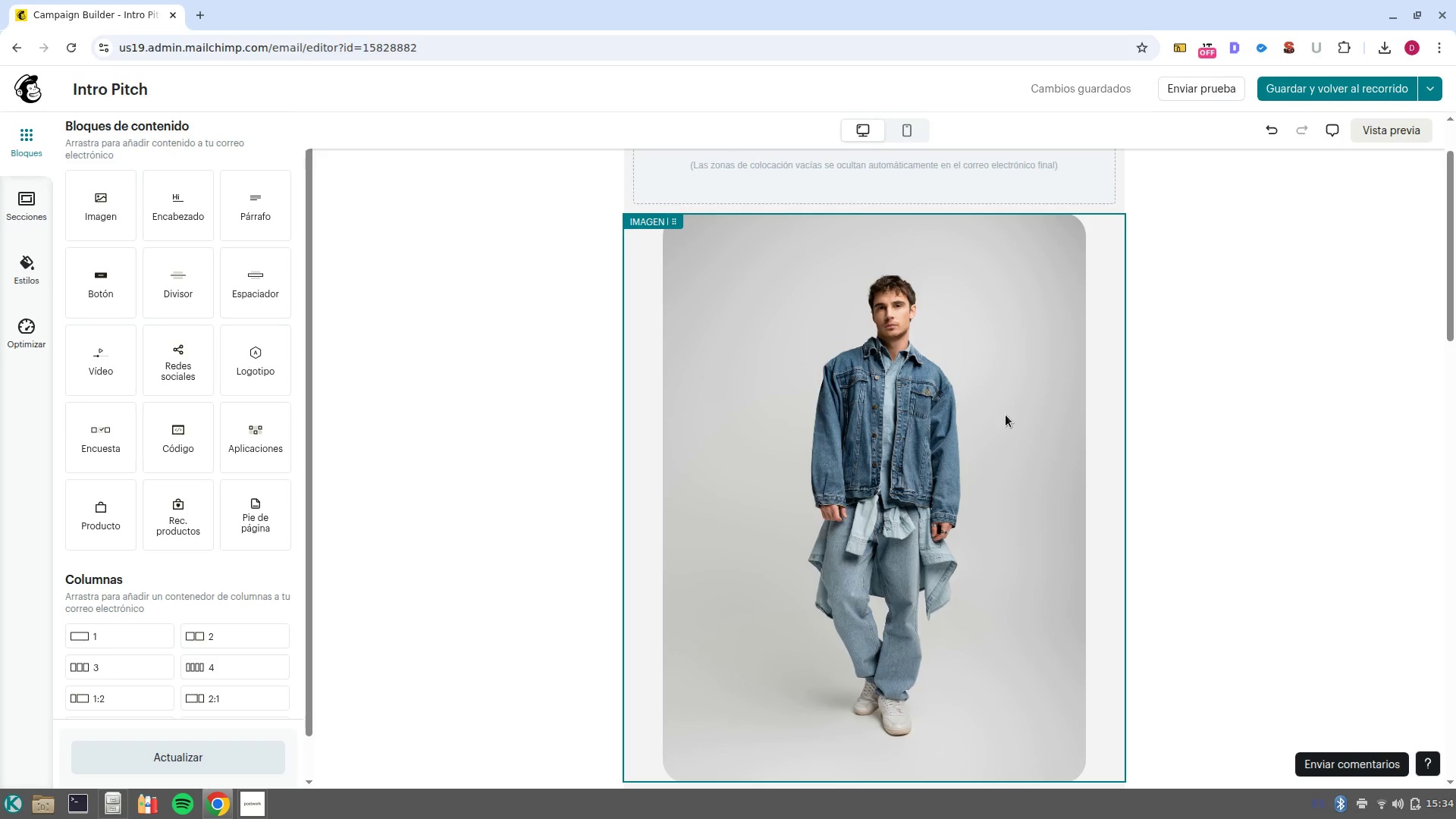 
left_click([1006, 419])
 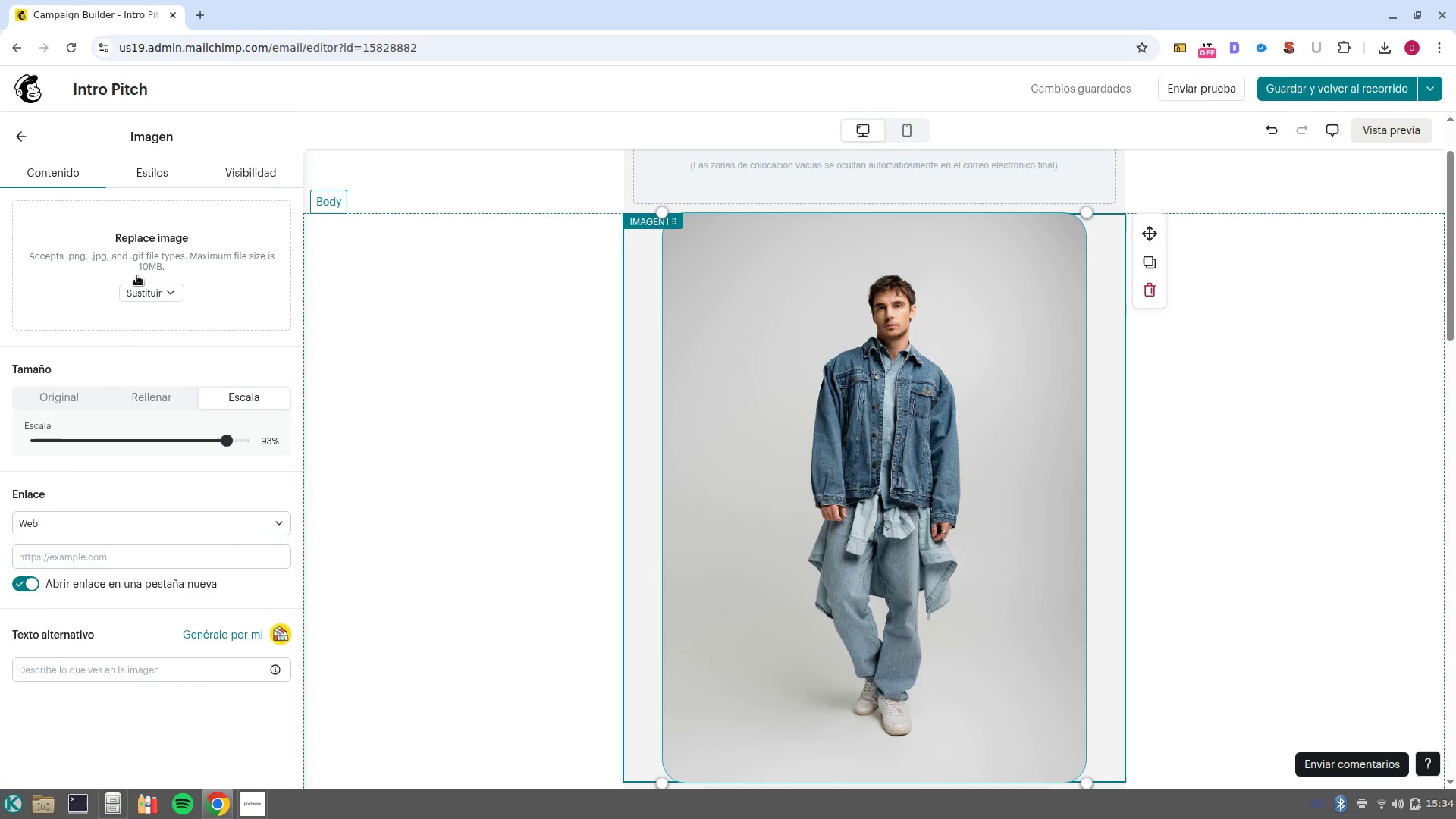 
left_click([136, 299])
 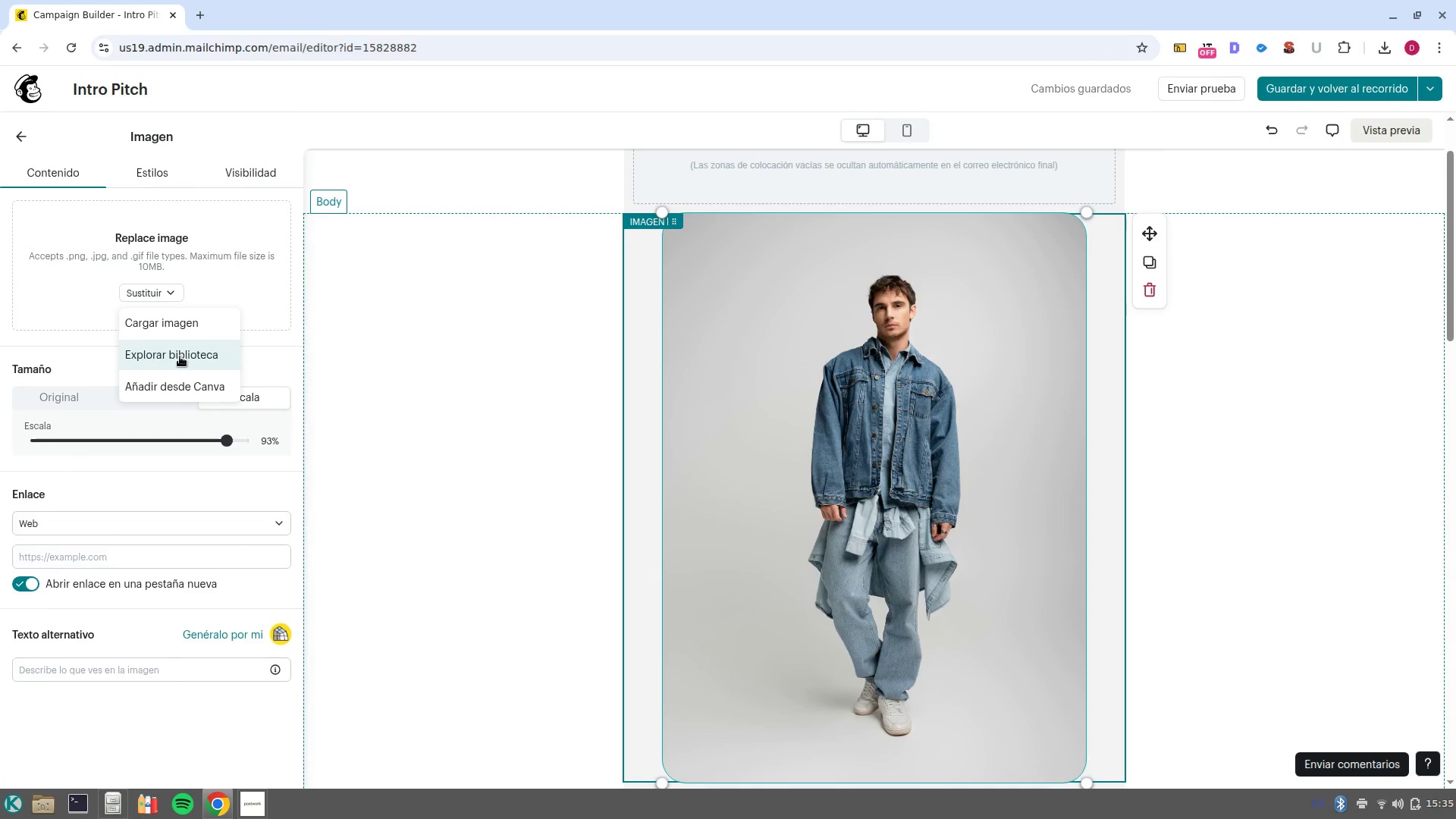 
left_click([180, 356])
 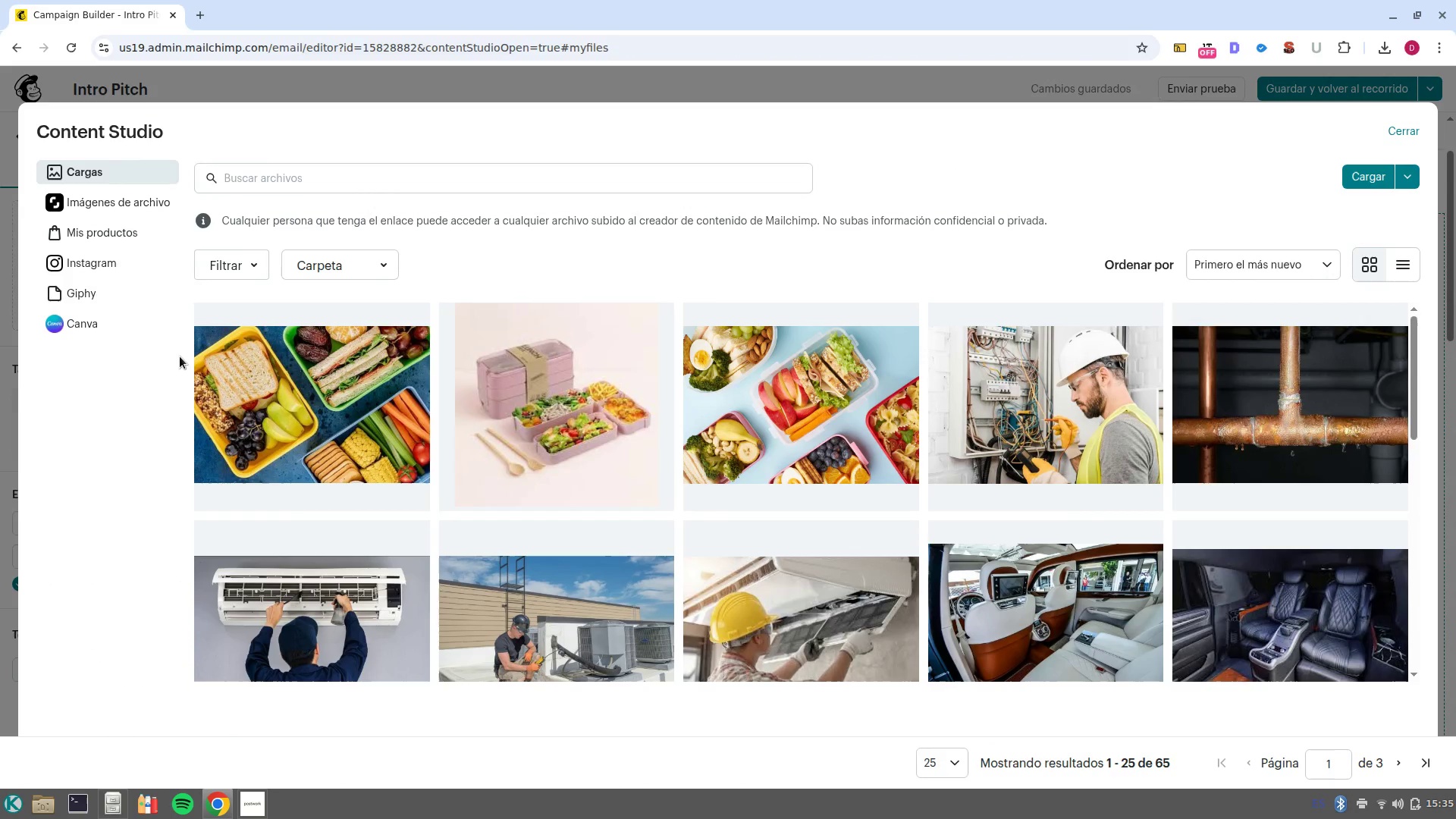 
left_click([156, 200])
 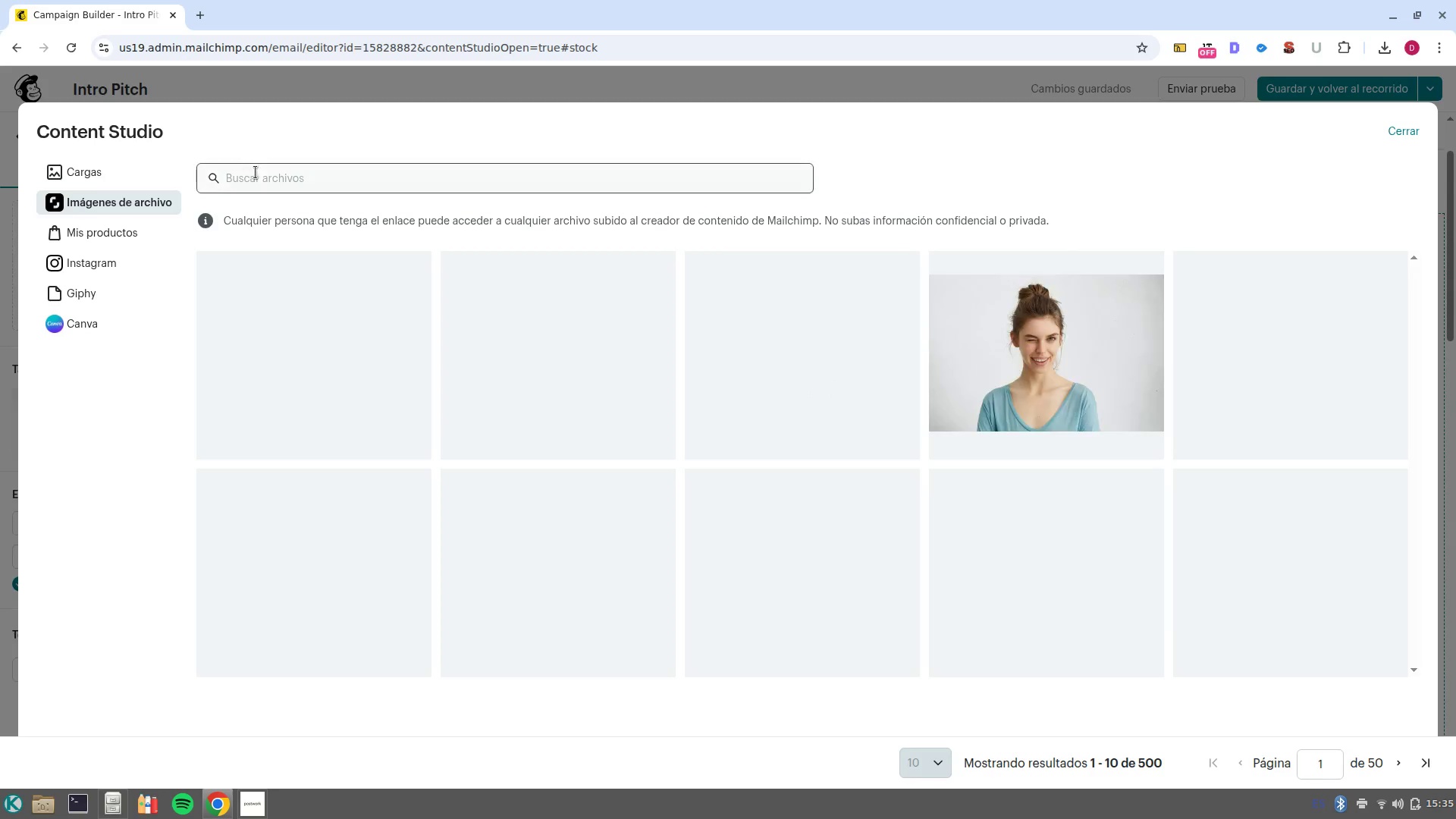 
left_click([259, 179])
 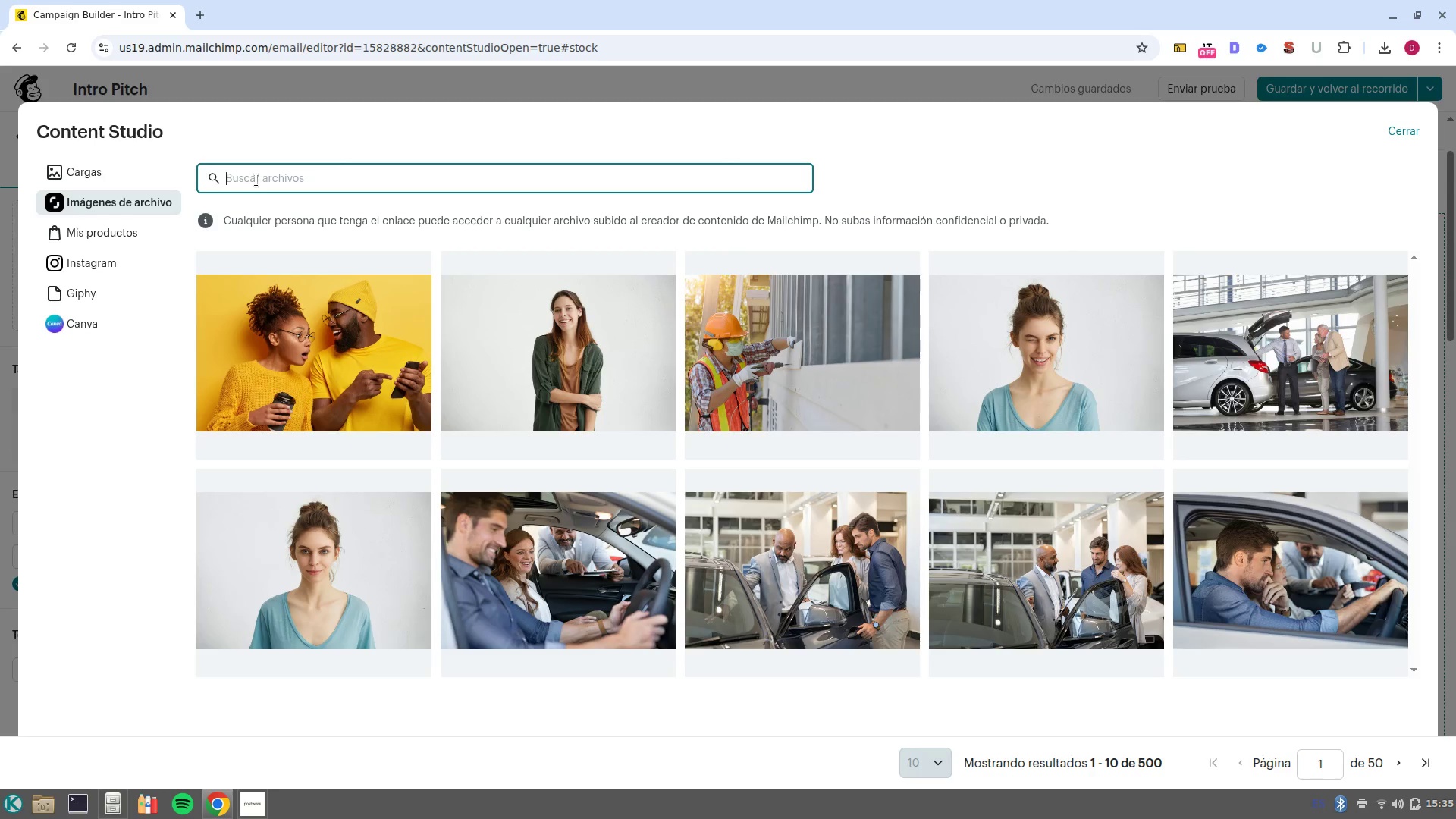 
type(spa)
 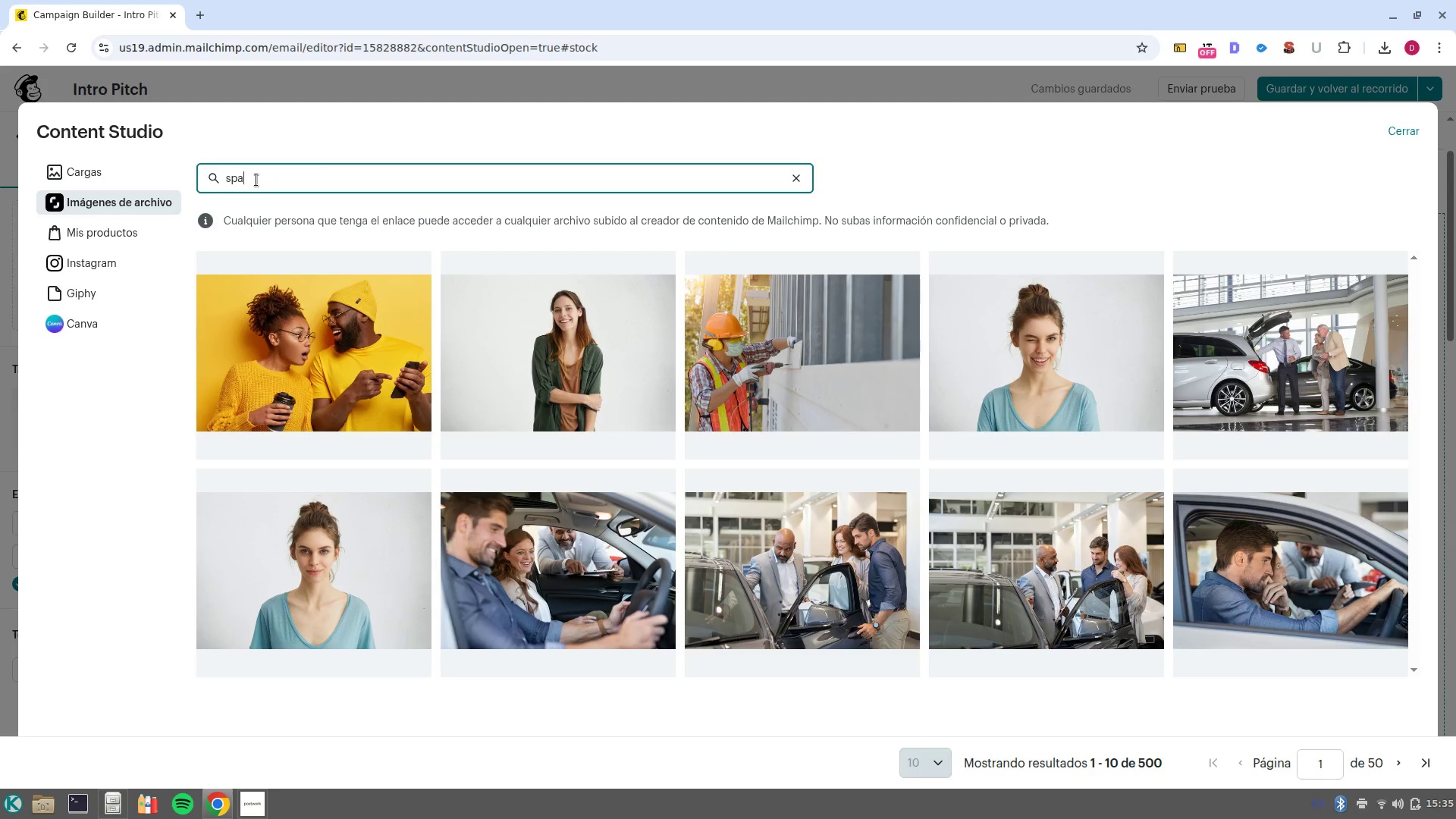 
key(Enter)
 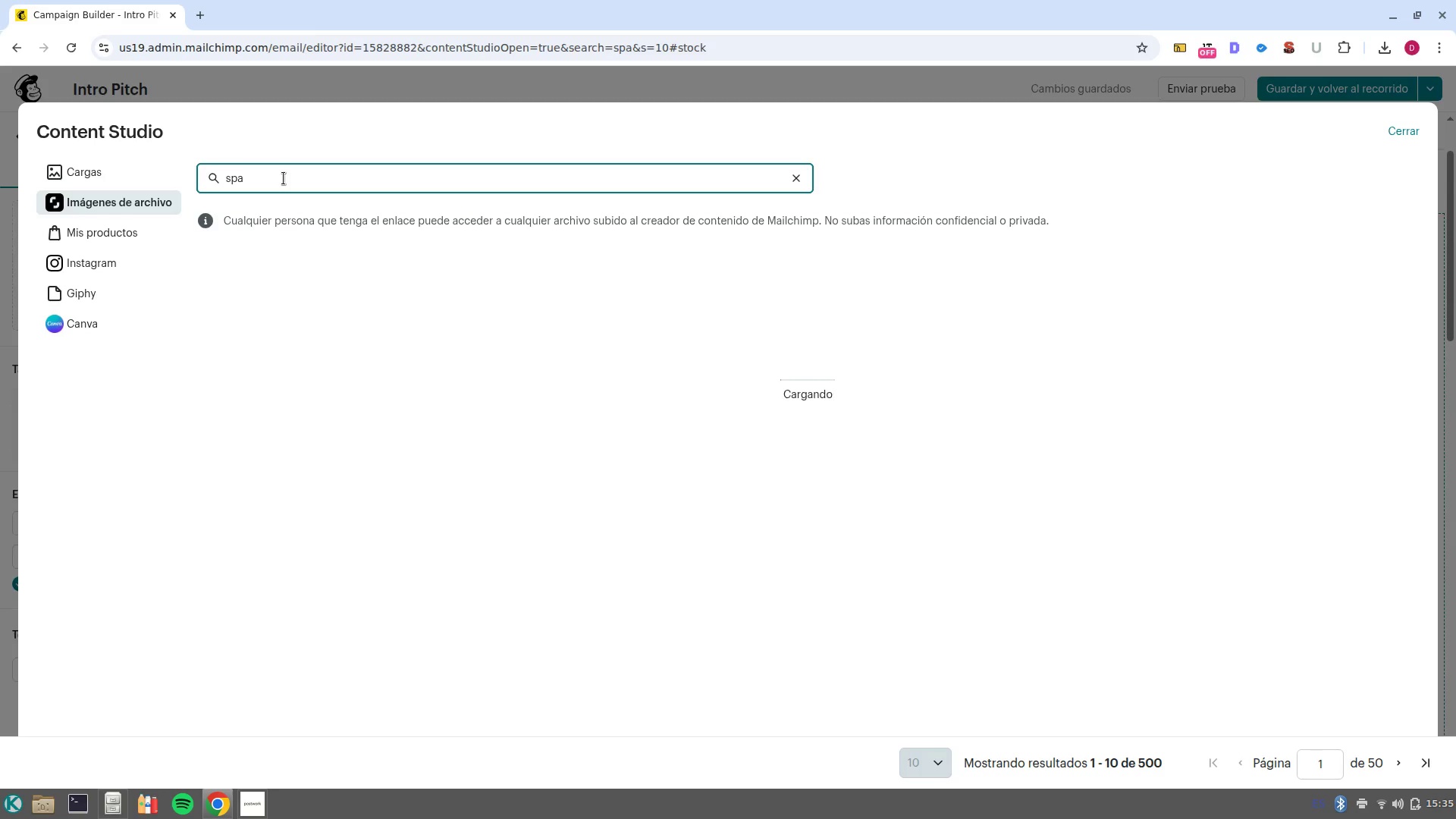 
wait(8.09)
 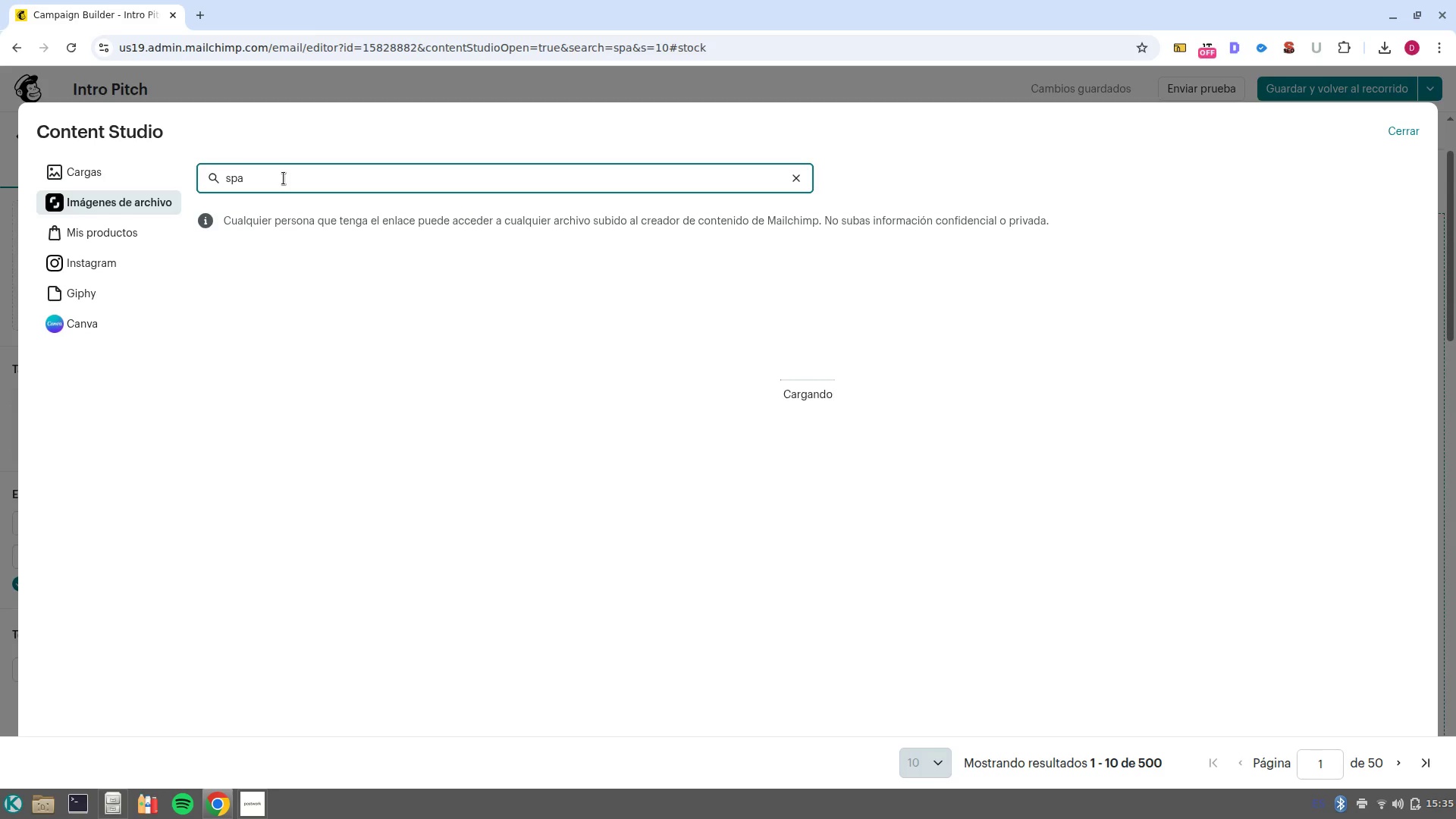 
type( produict)
key(Backspace)
key(Backspace)
key(Backspace)
type(ctd)
key(Backspace)
type(s)
 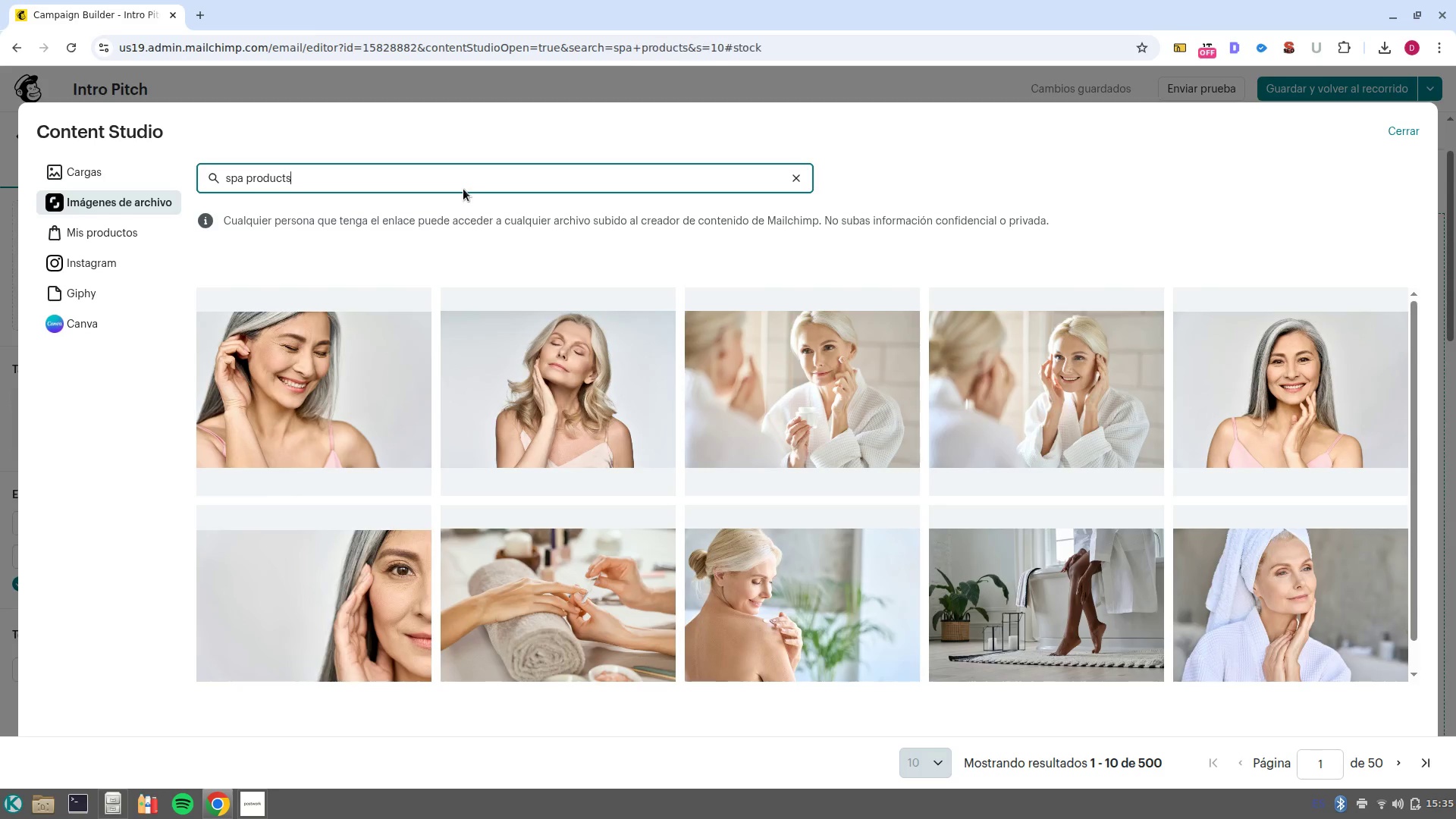 
key(Enter)
 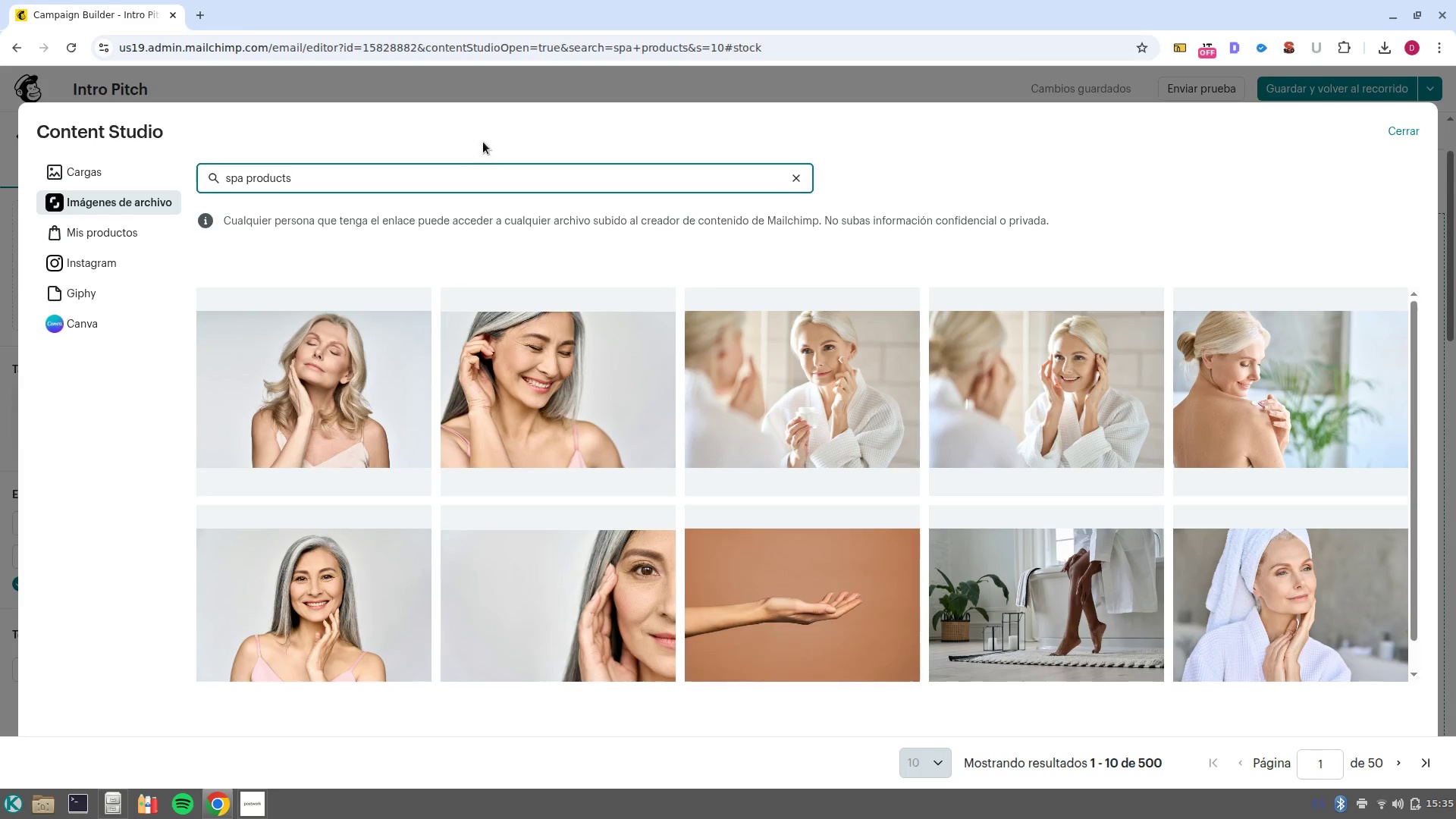 
wait(5.44)
 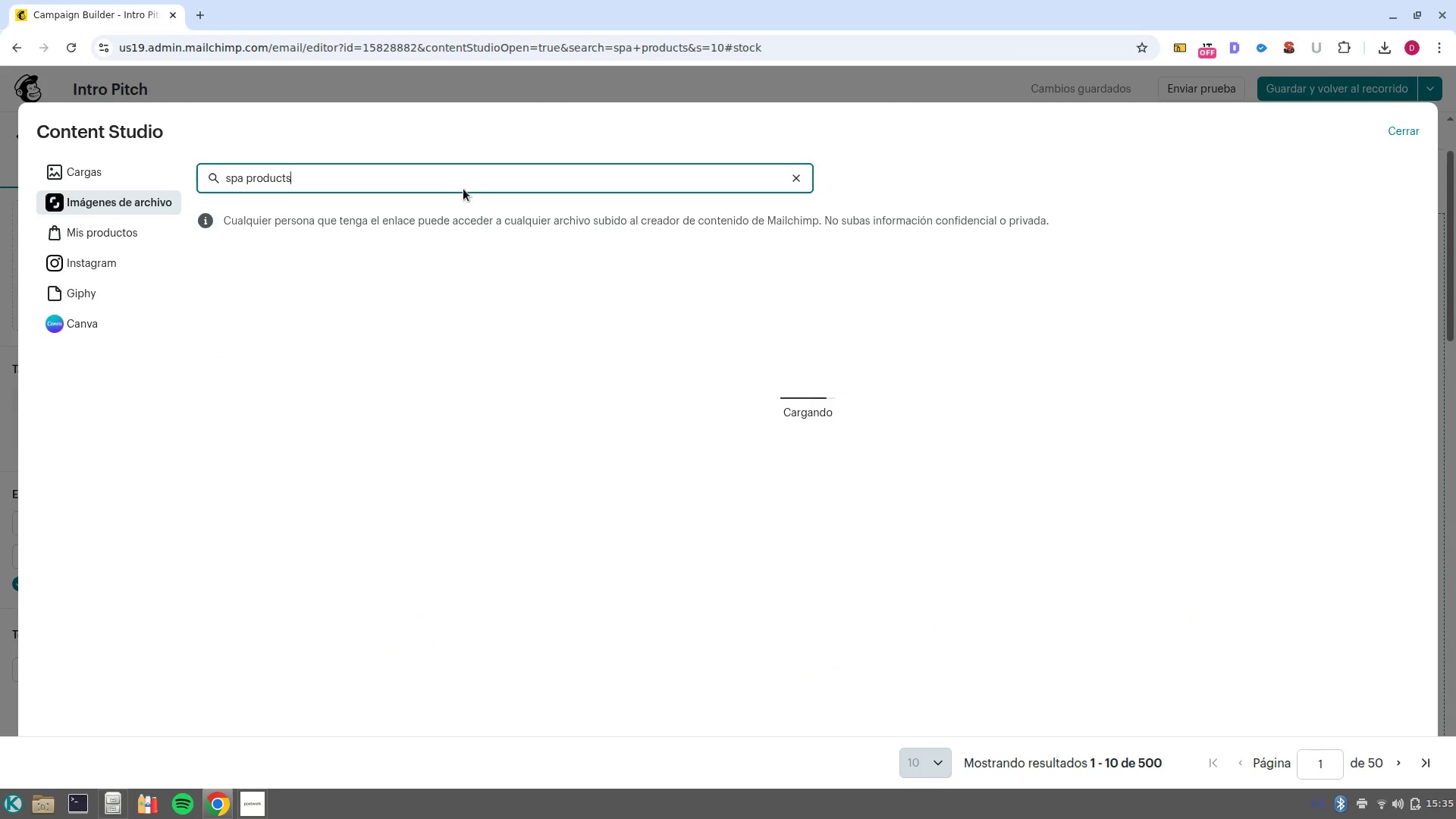 
scroll: coordinate [1232, 605], scroll_direction: down, amount: 2.0
 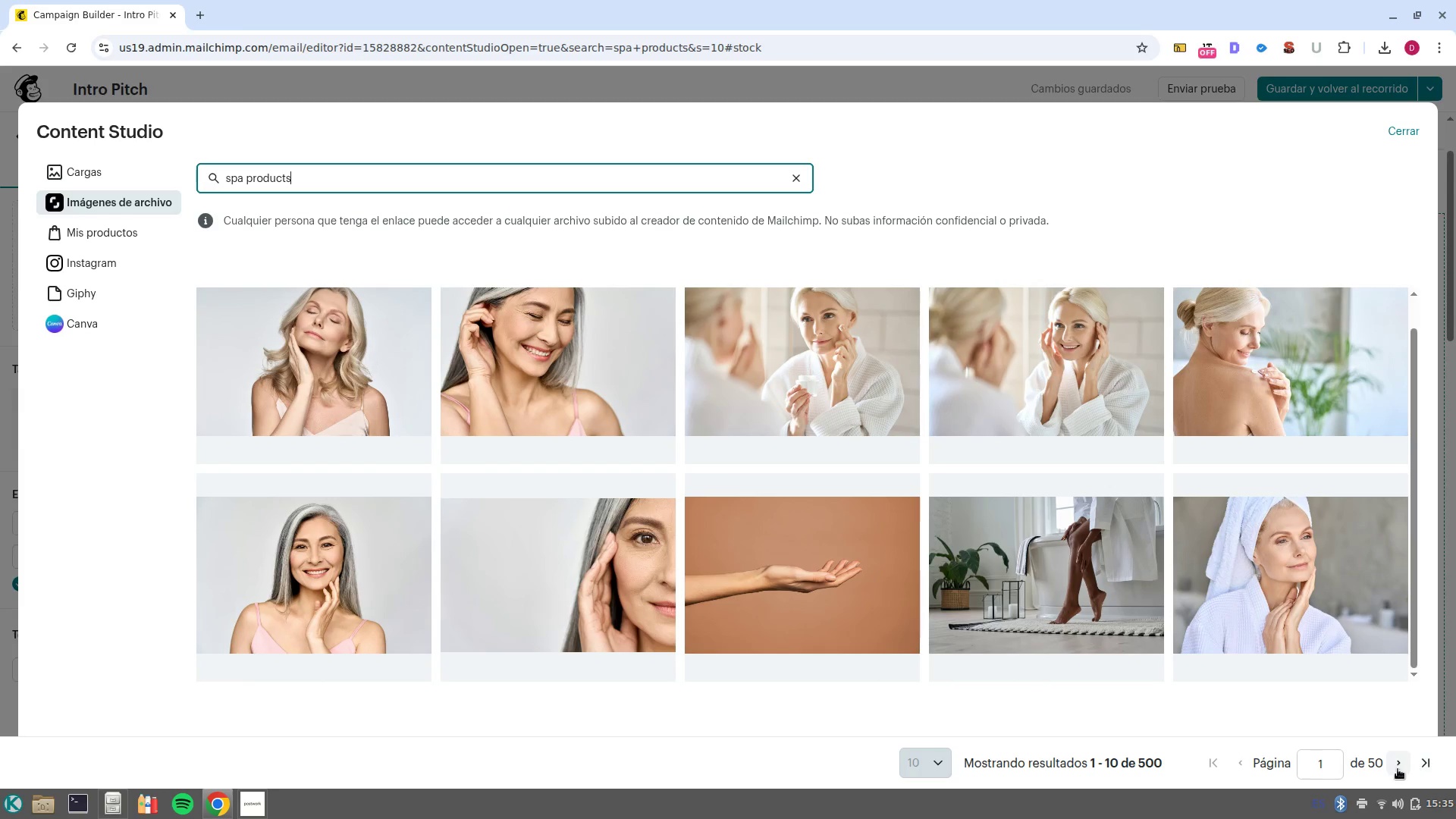 
left_click([1397, 769])
 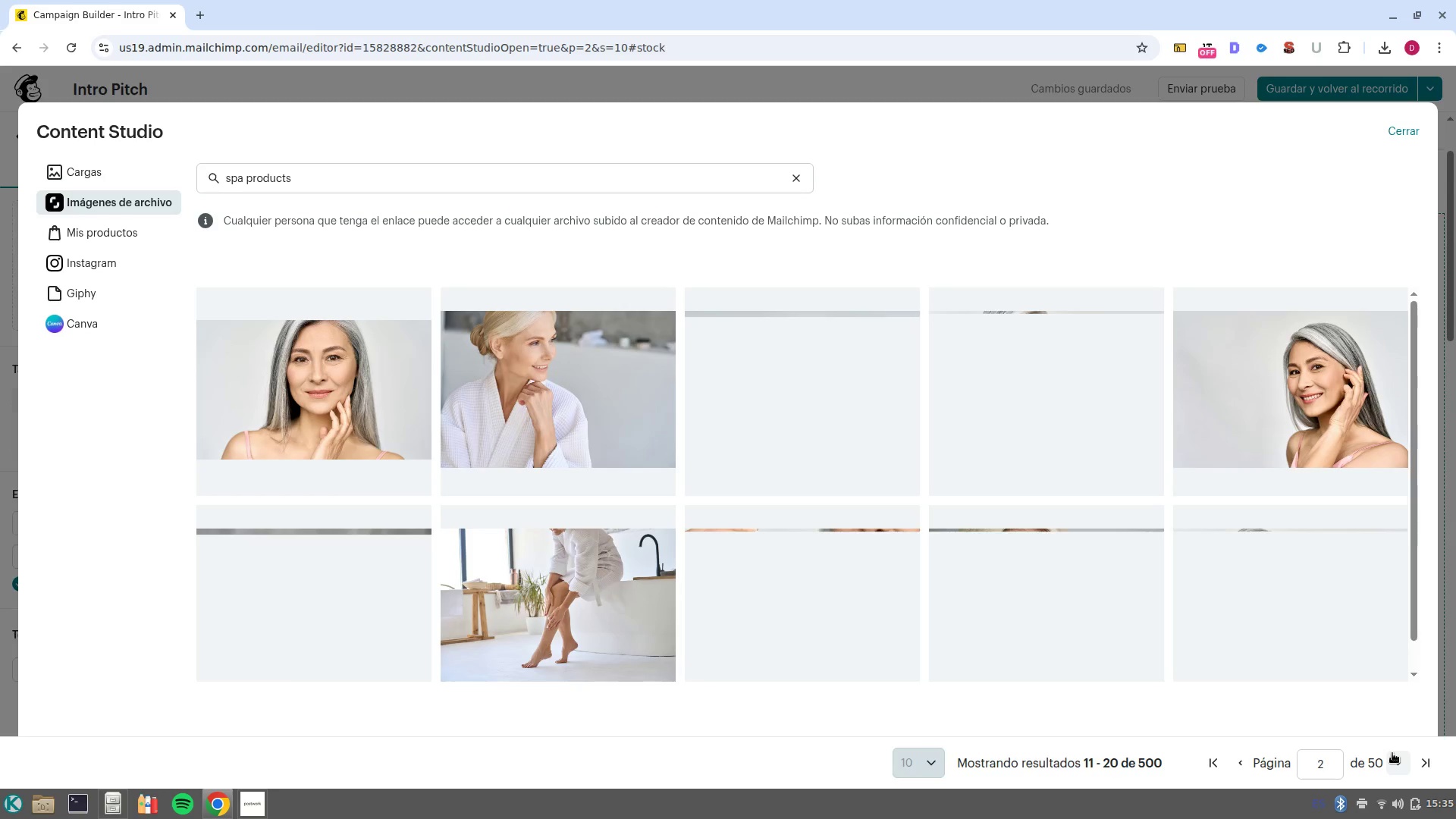 
wait(6.24)
 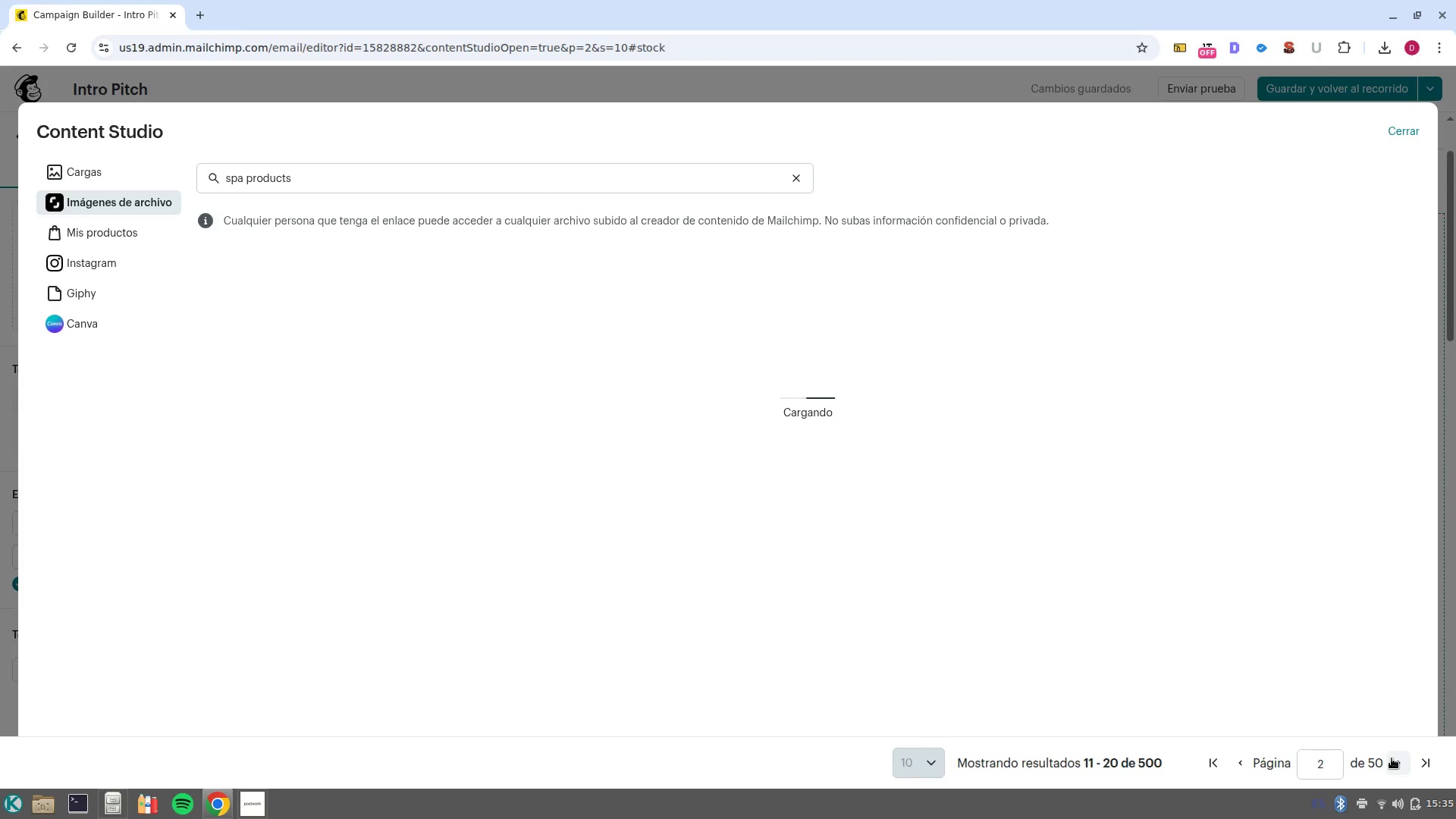 
left_click([823, 579])
 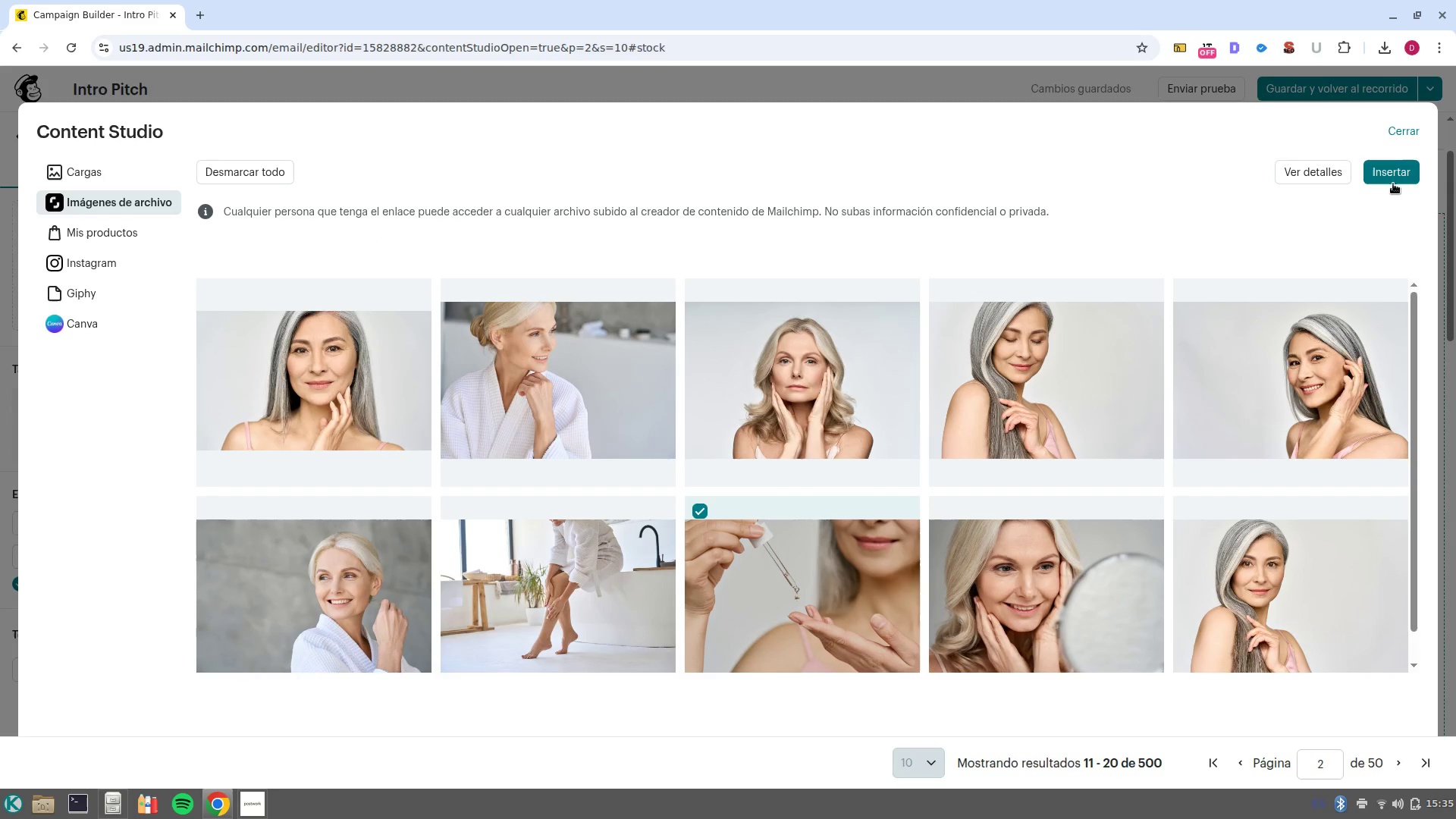 
left_click([1389, 182])
 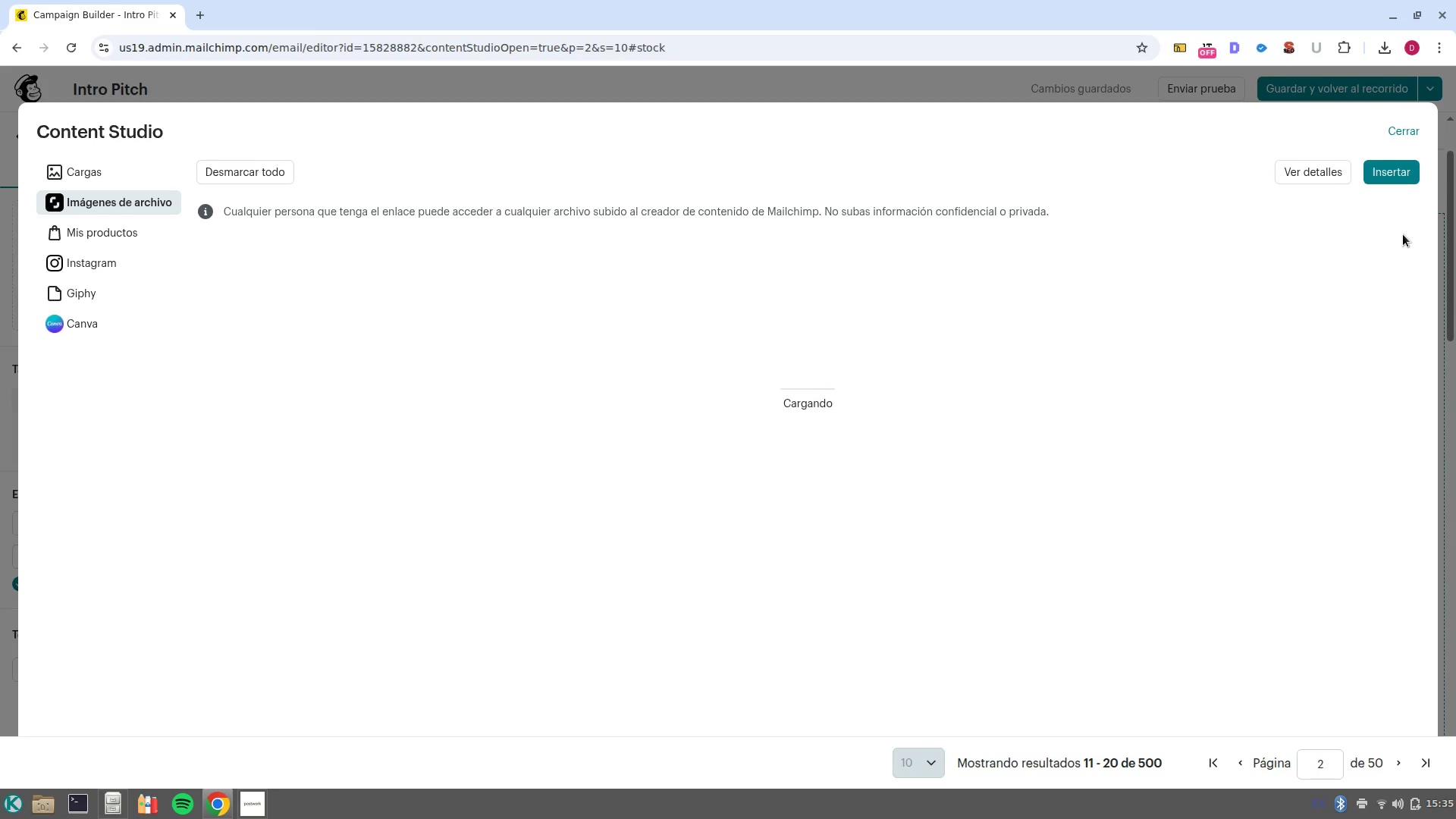 
wait(11.24)
 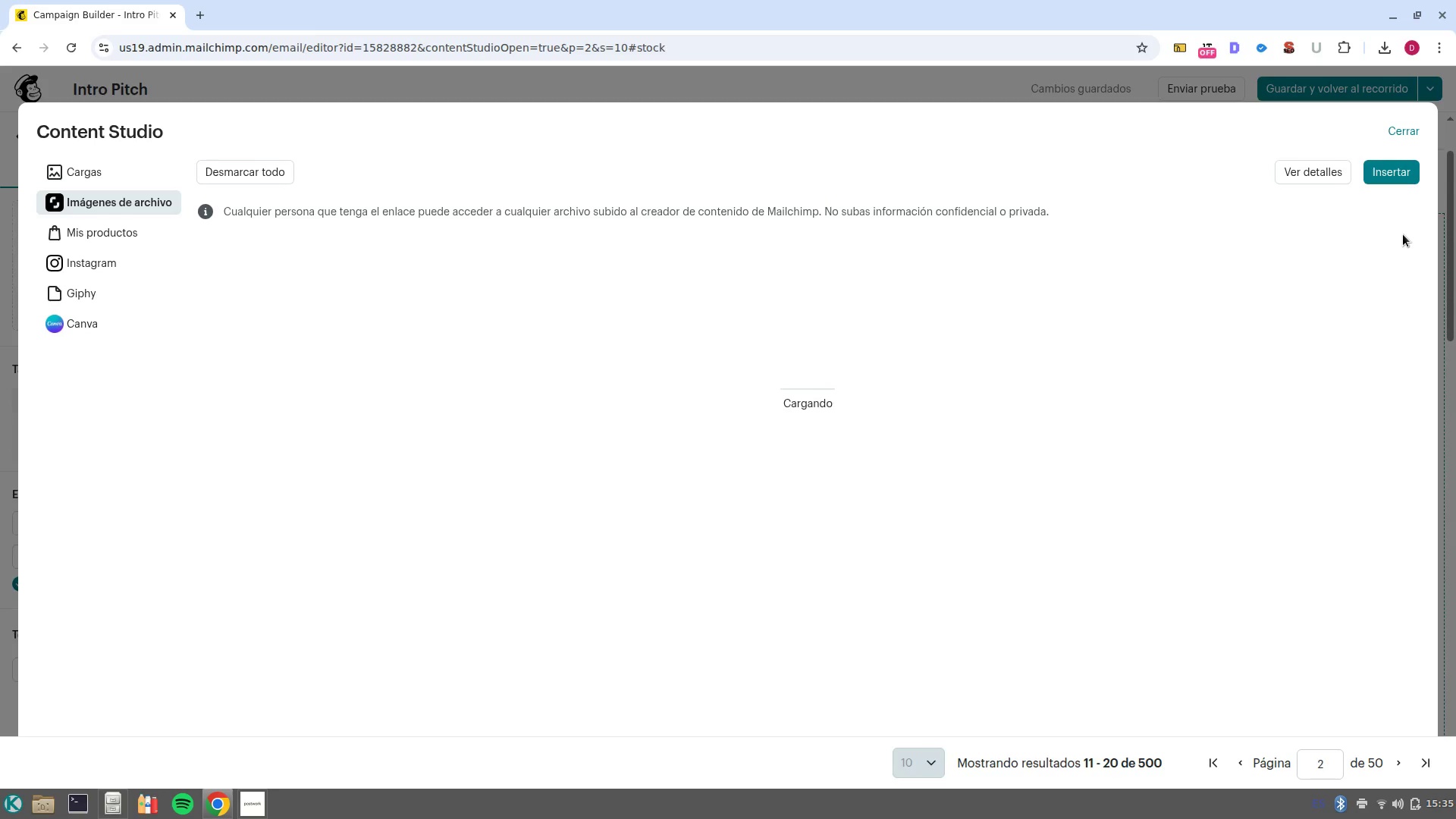 
left_click([1334, 350])
 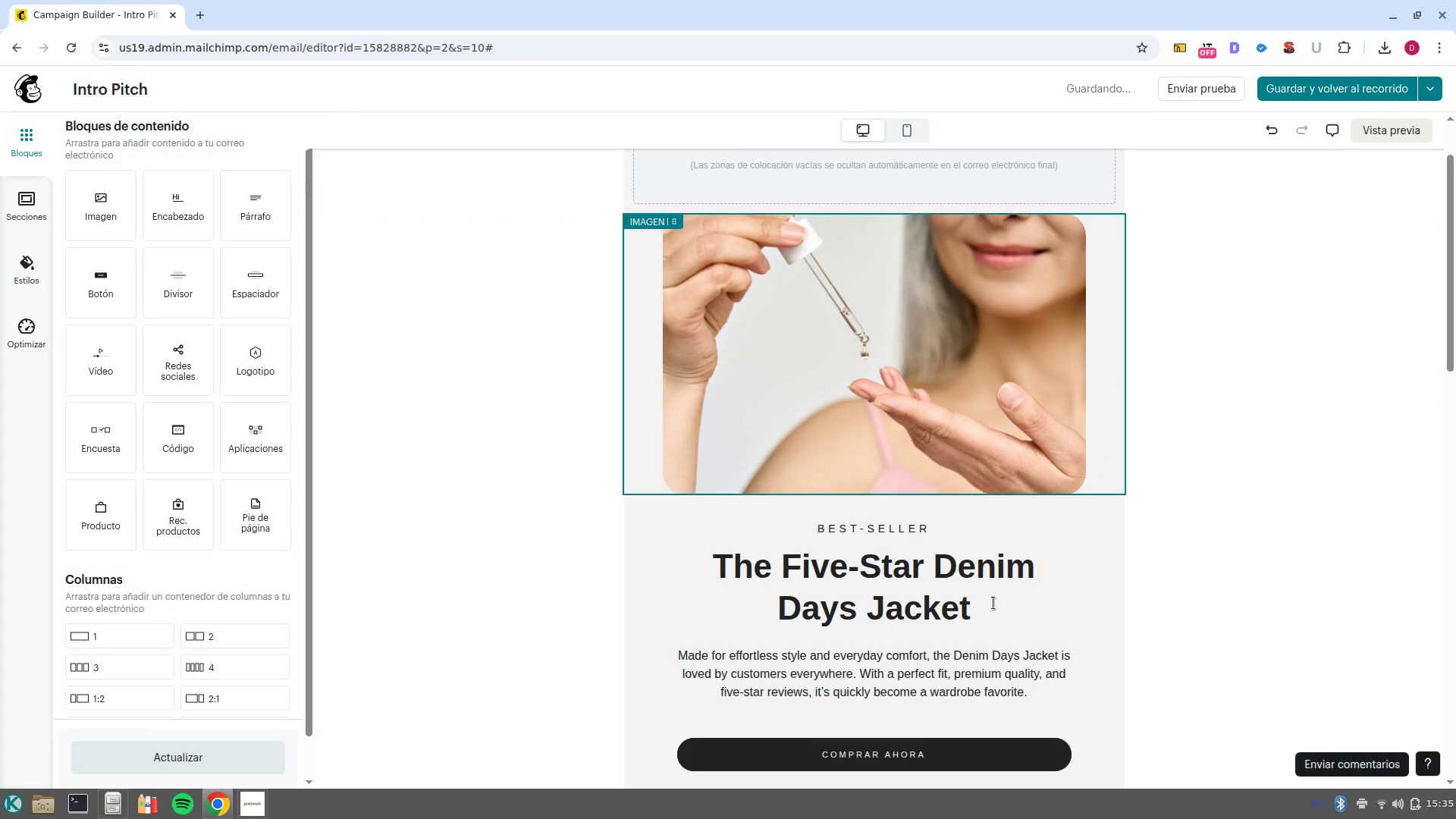 
left_click([970, 609])
 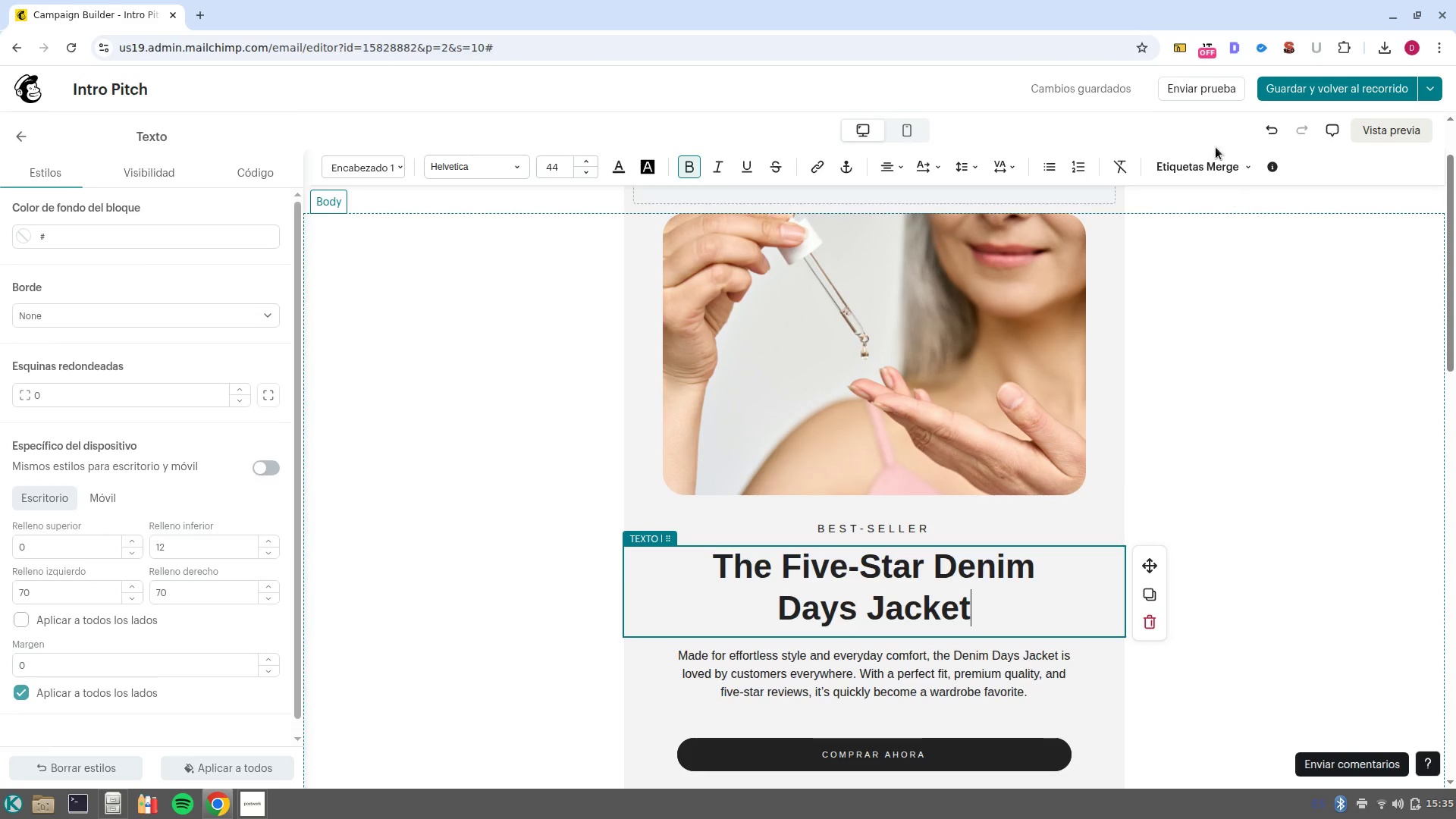 
left_click([1212, 173])
 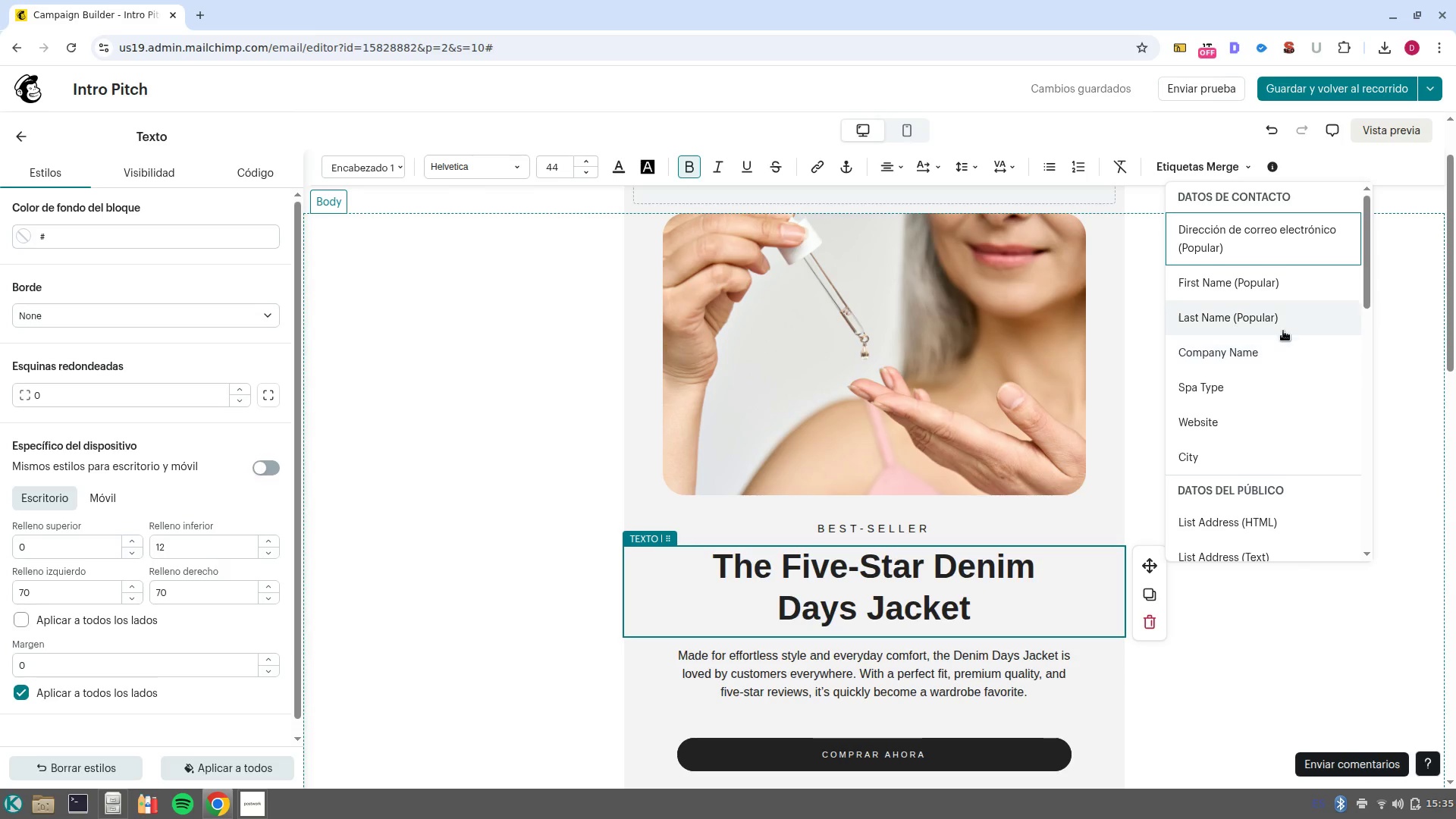 
wait(9.18)
 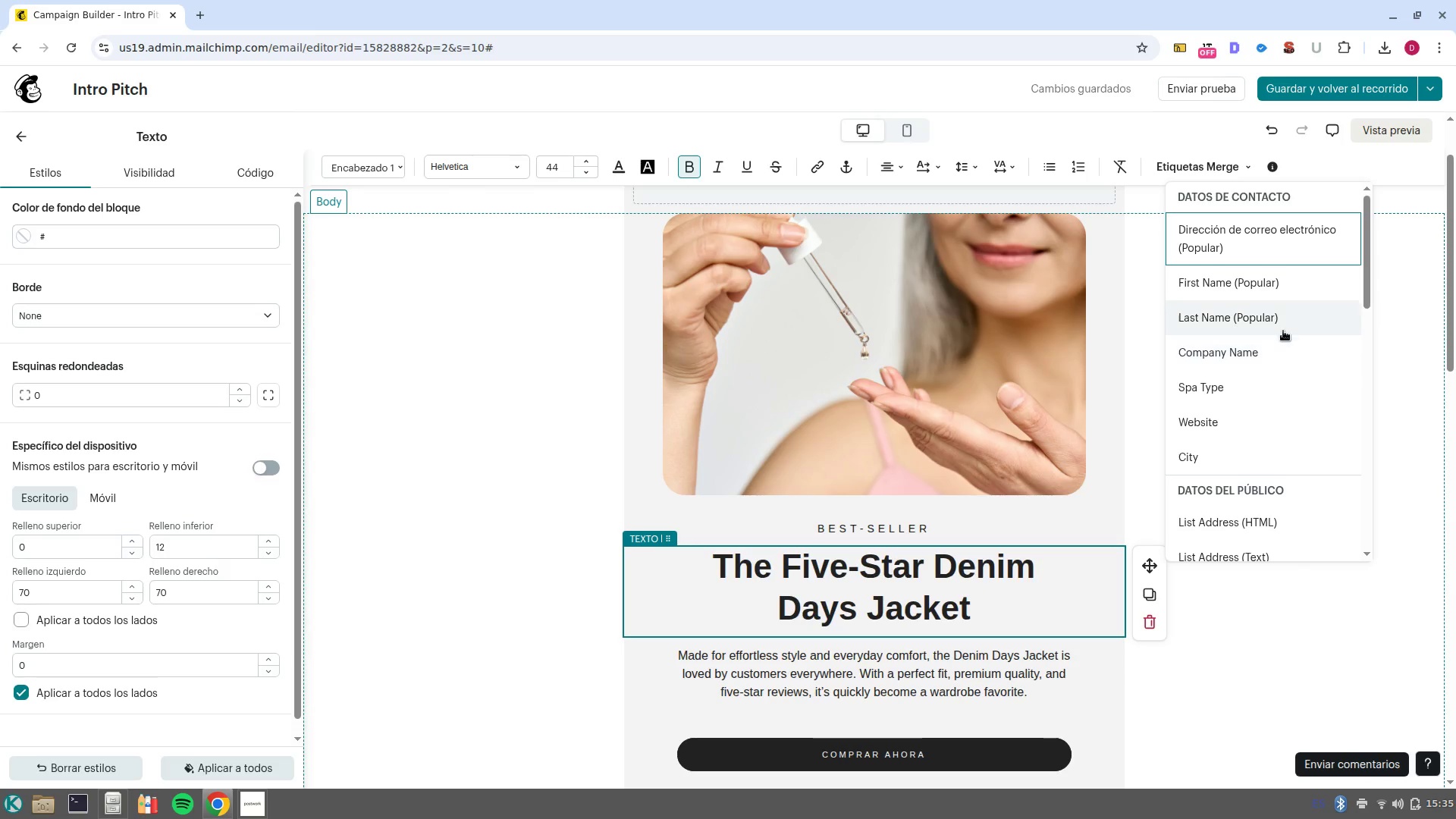 
left_click([1233, 358])
 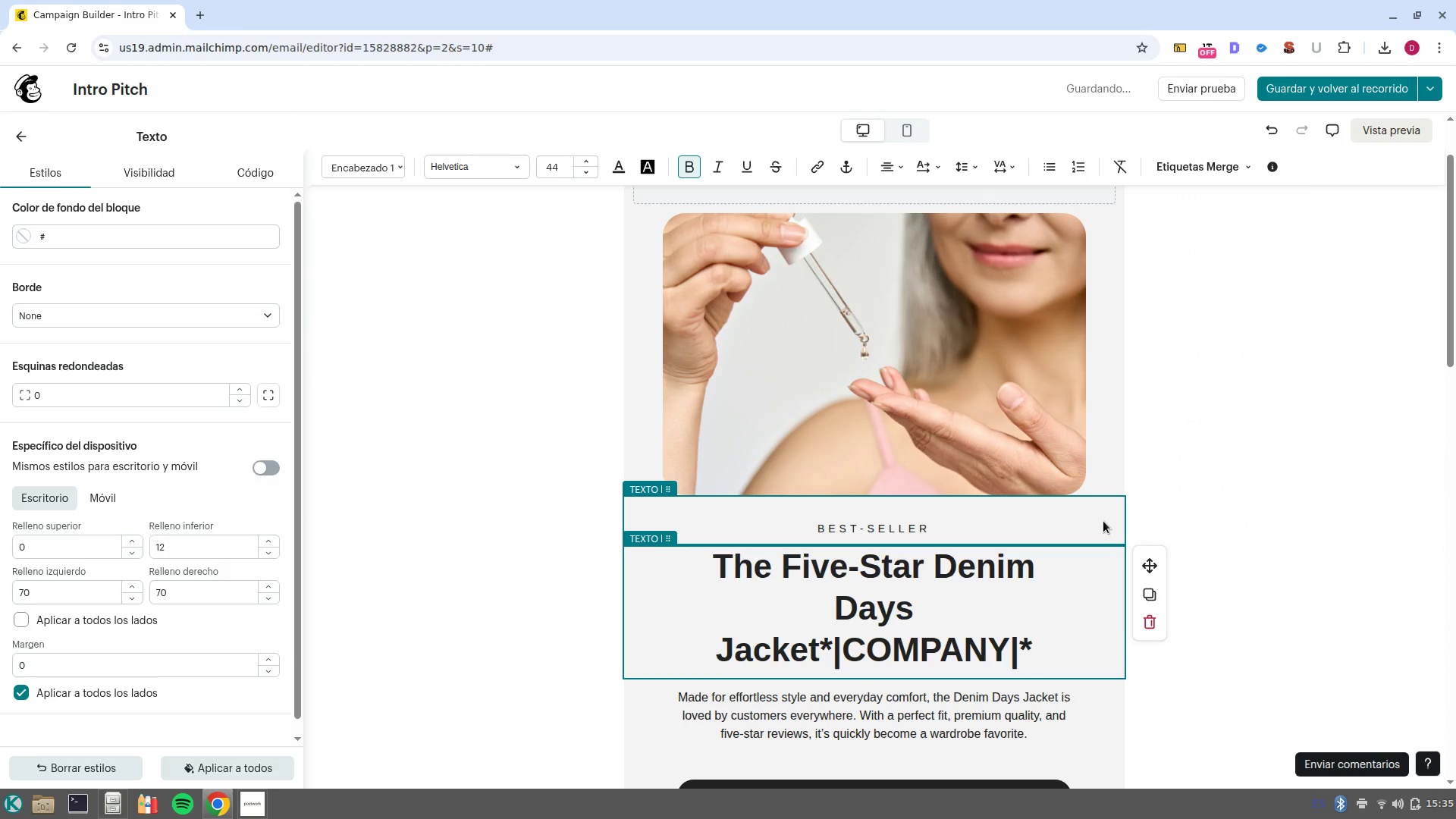 
key(Control+Backspace)
 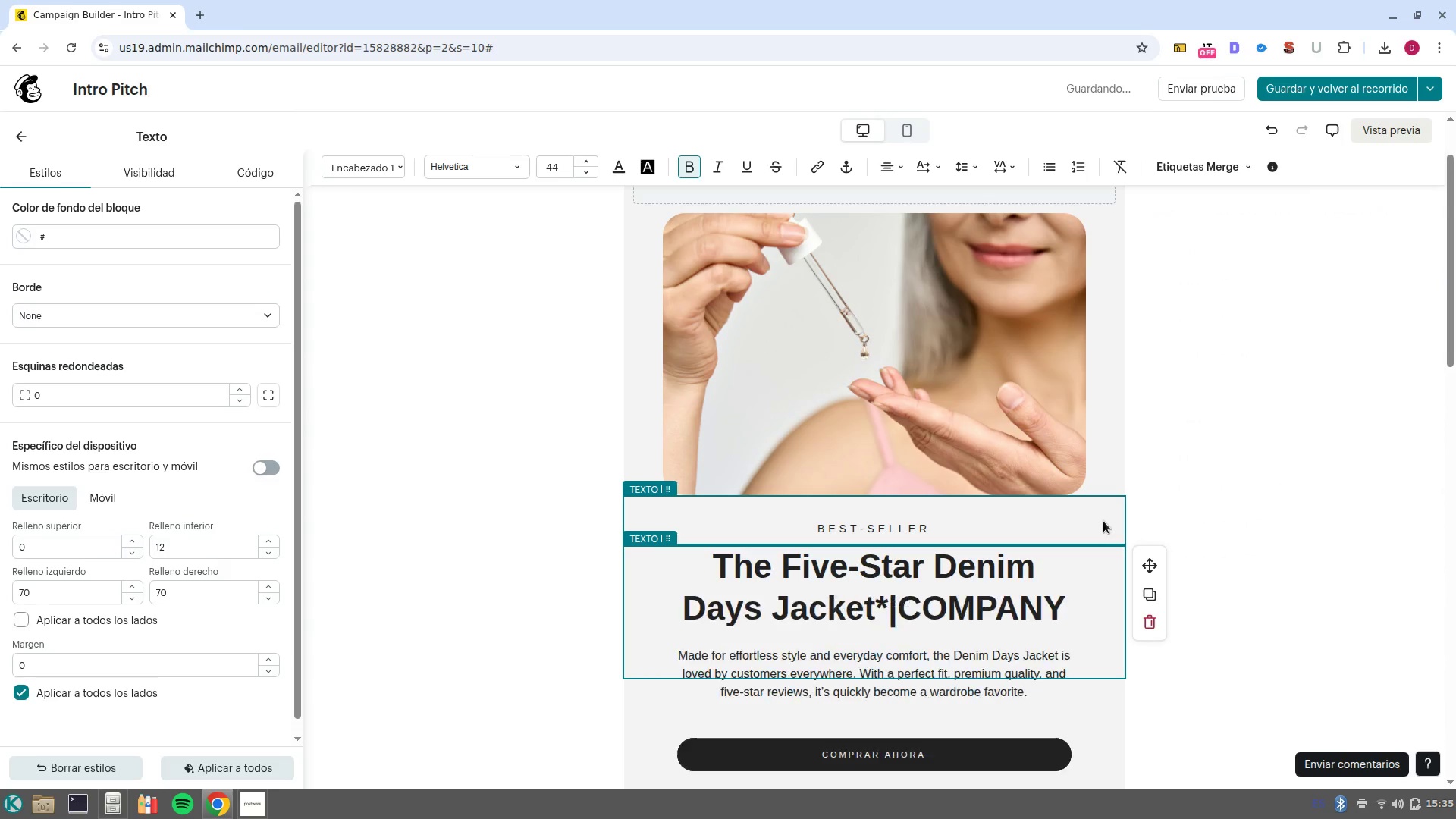 
key(Control+Backslash)
 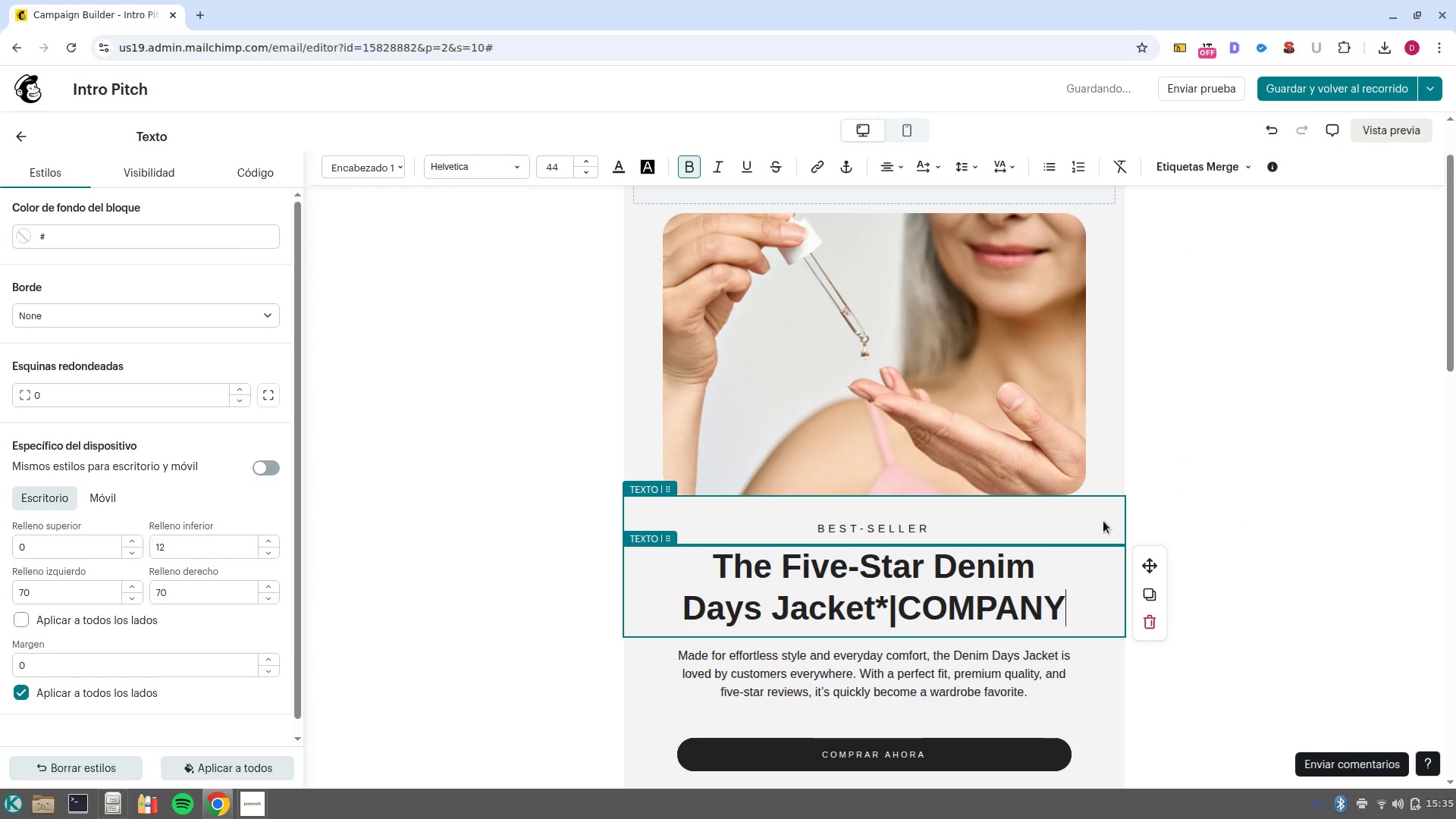 
key(Control+Backspace)
 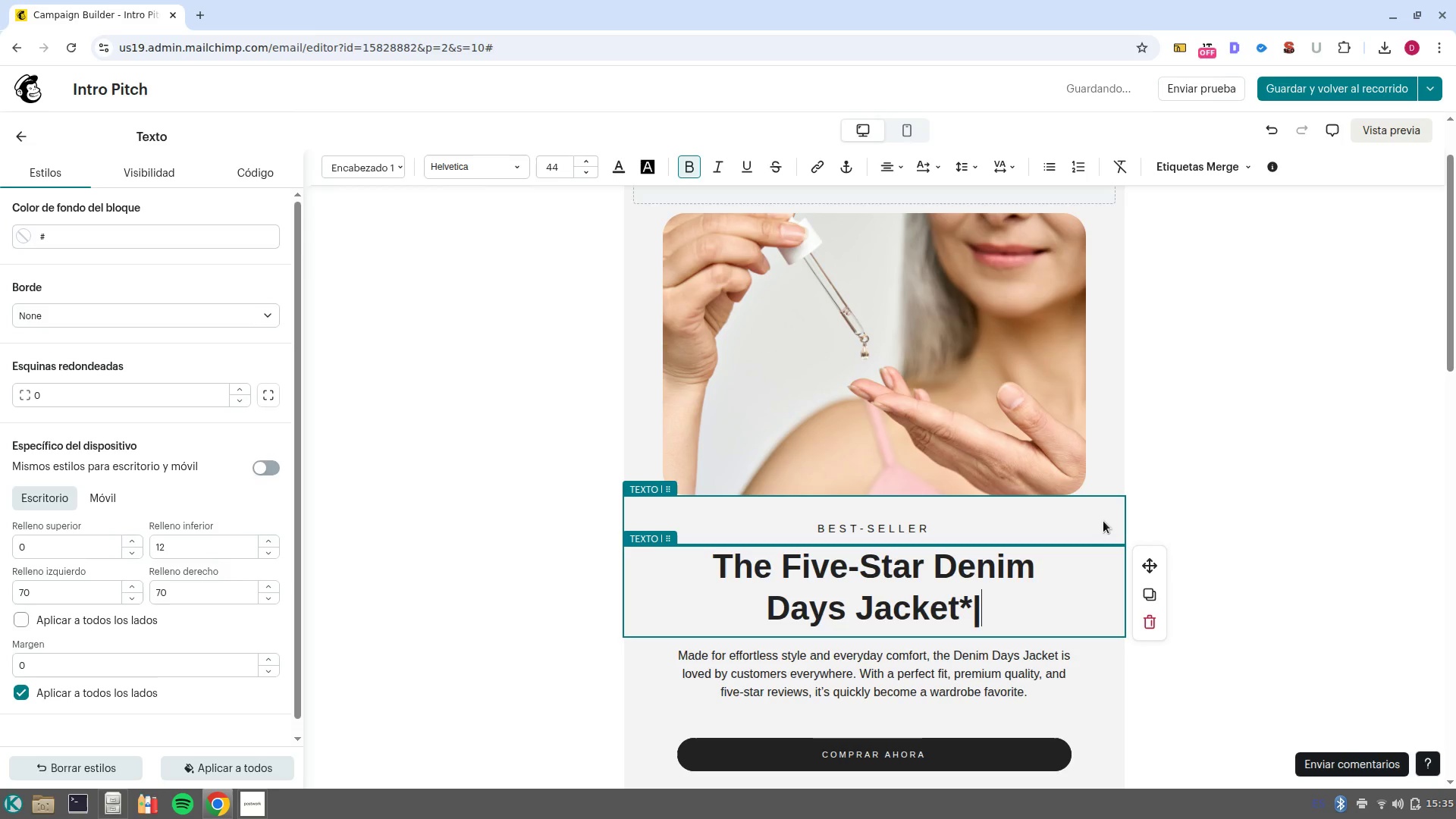 
key(Backspace)
 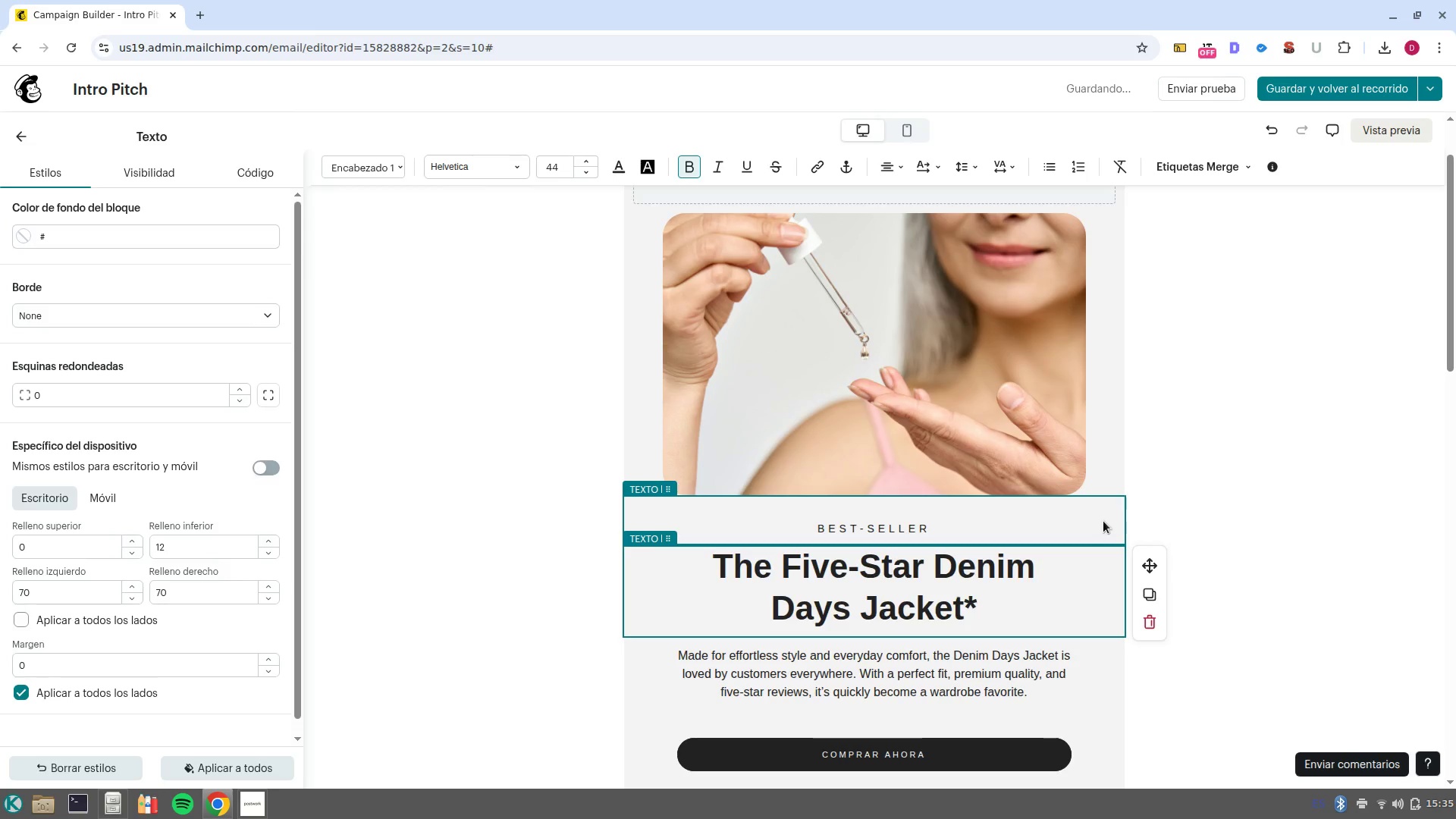 
key(Backspace)
 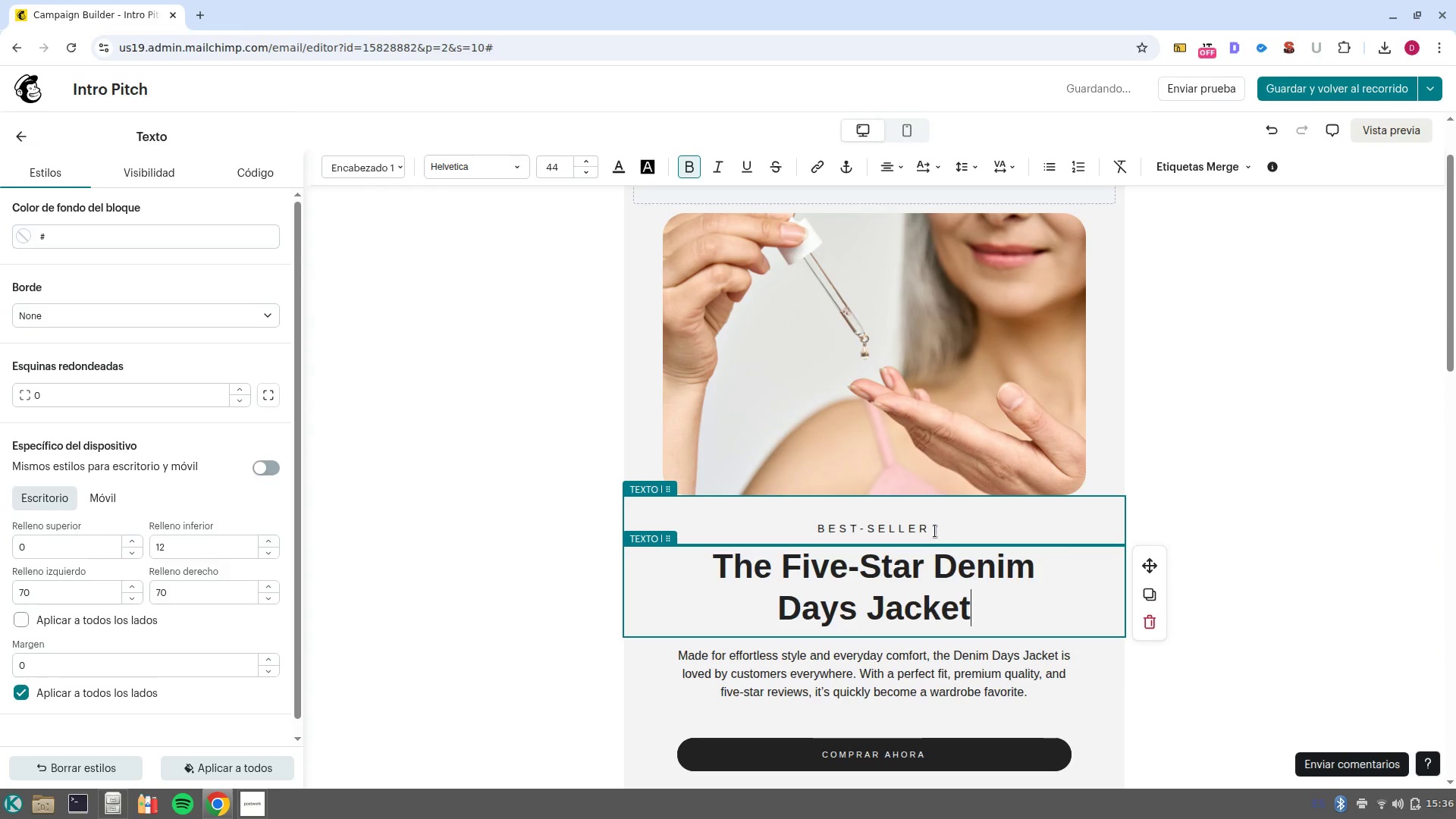 
wait(5.38)
 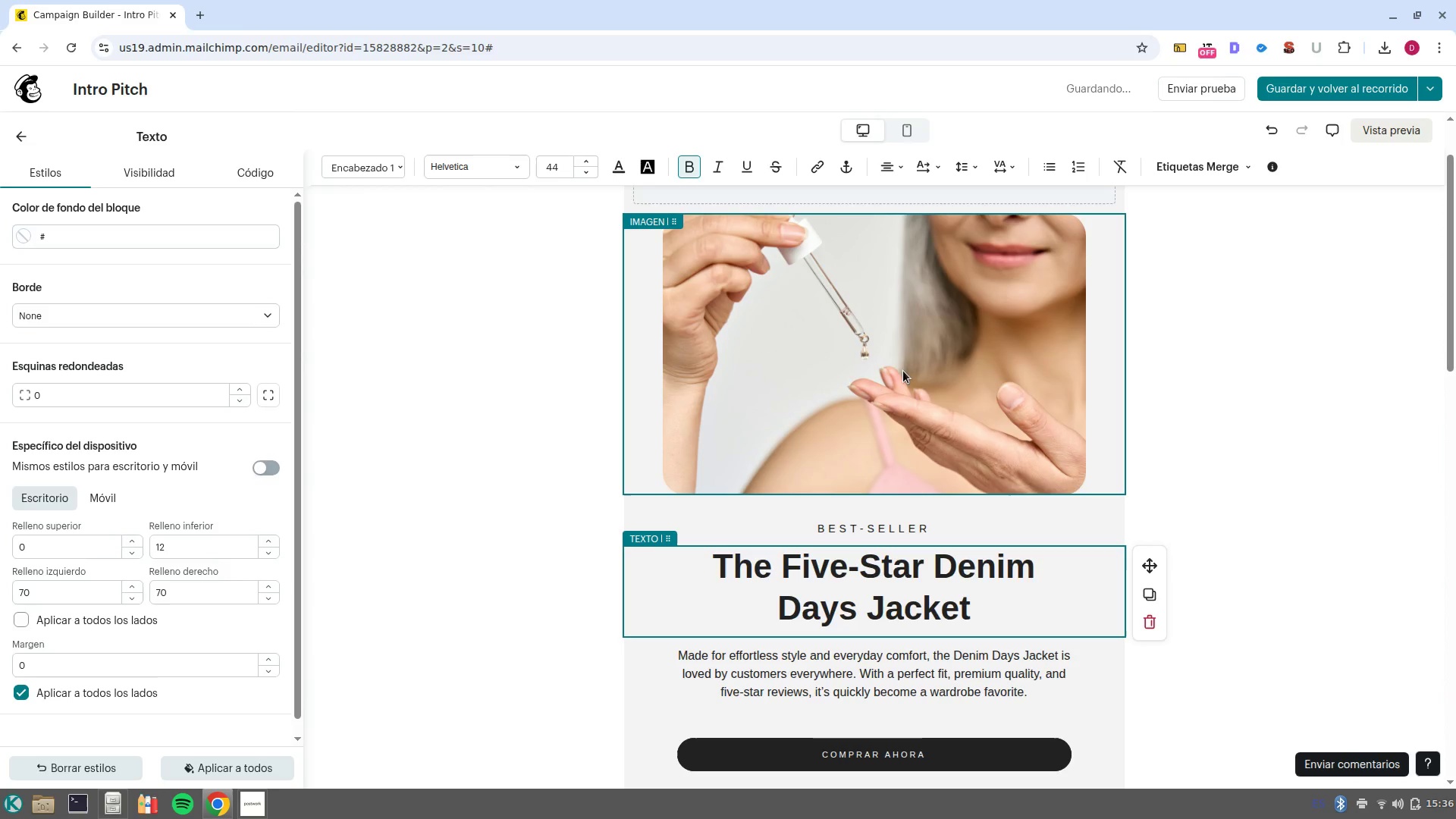 
scroll: coordinate [984, 652], scroll_direction: down, amount: 2.0
 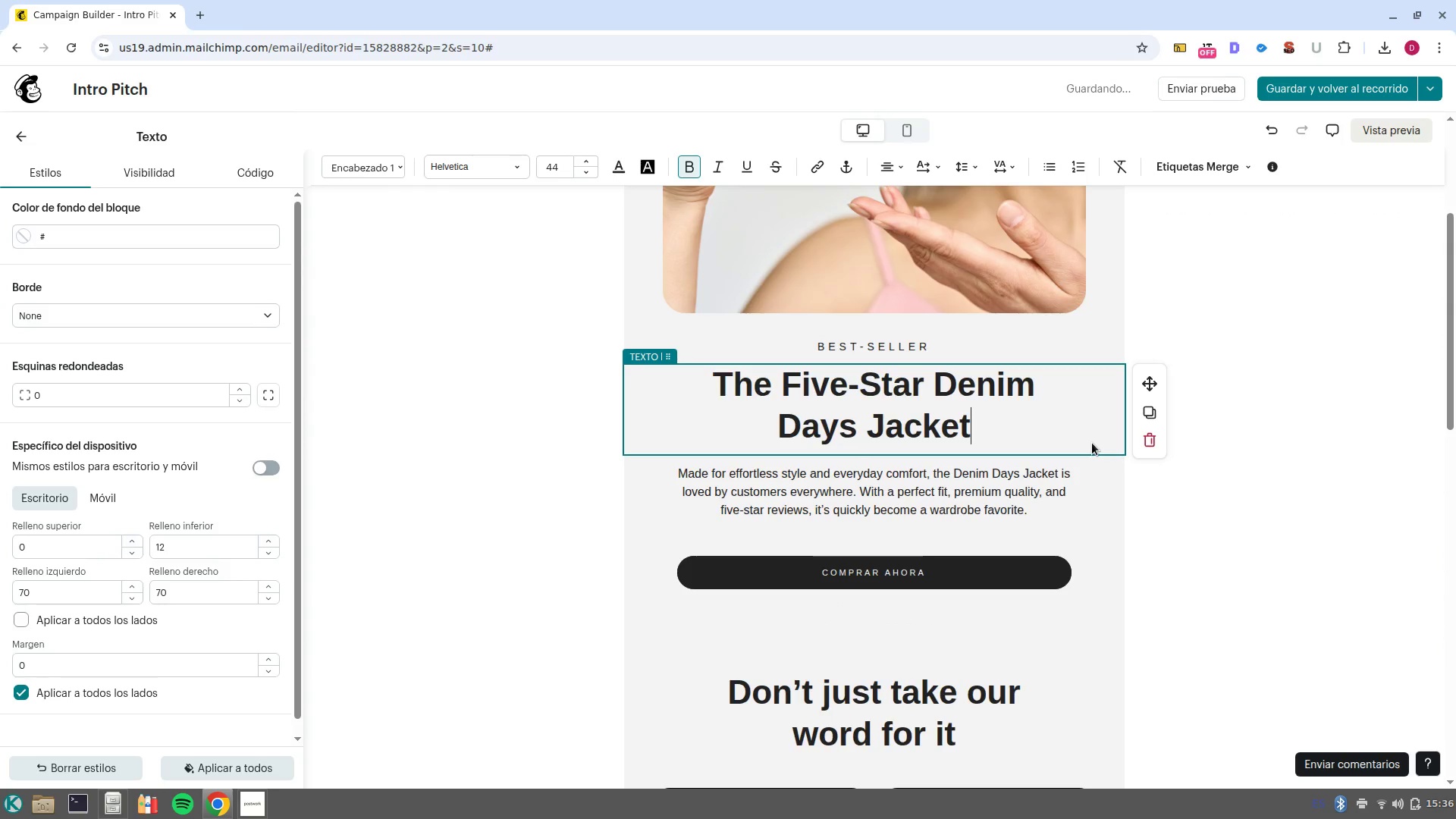 
left_click([1148, 453])
 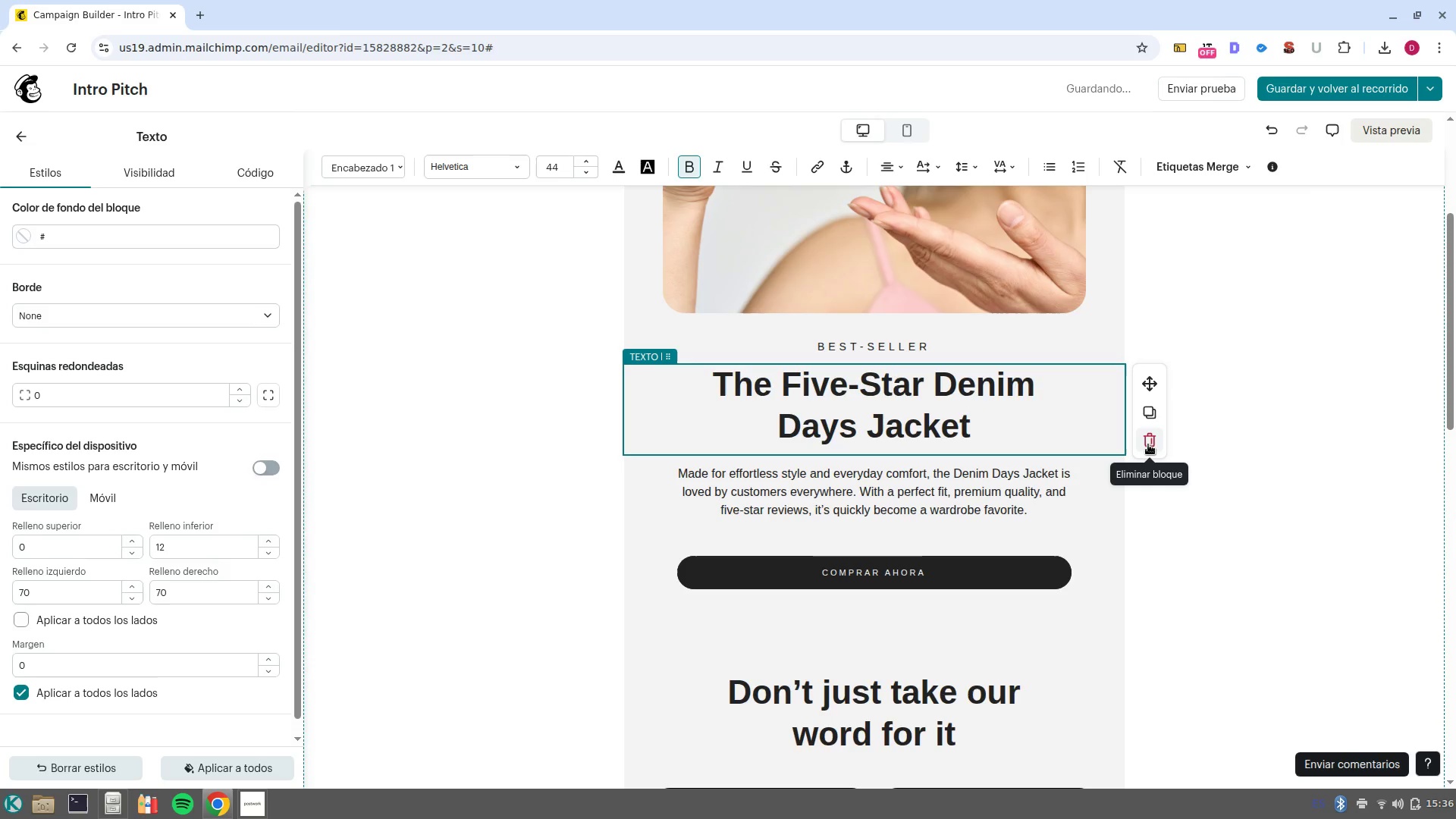 
left_click([1148, 444])
 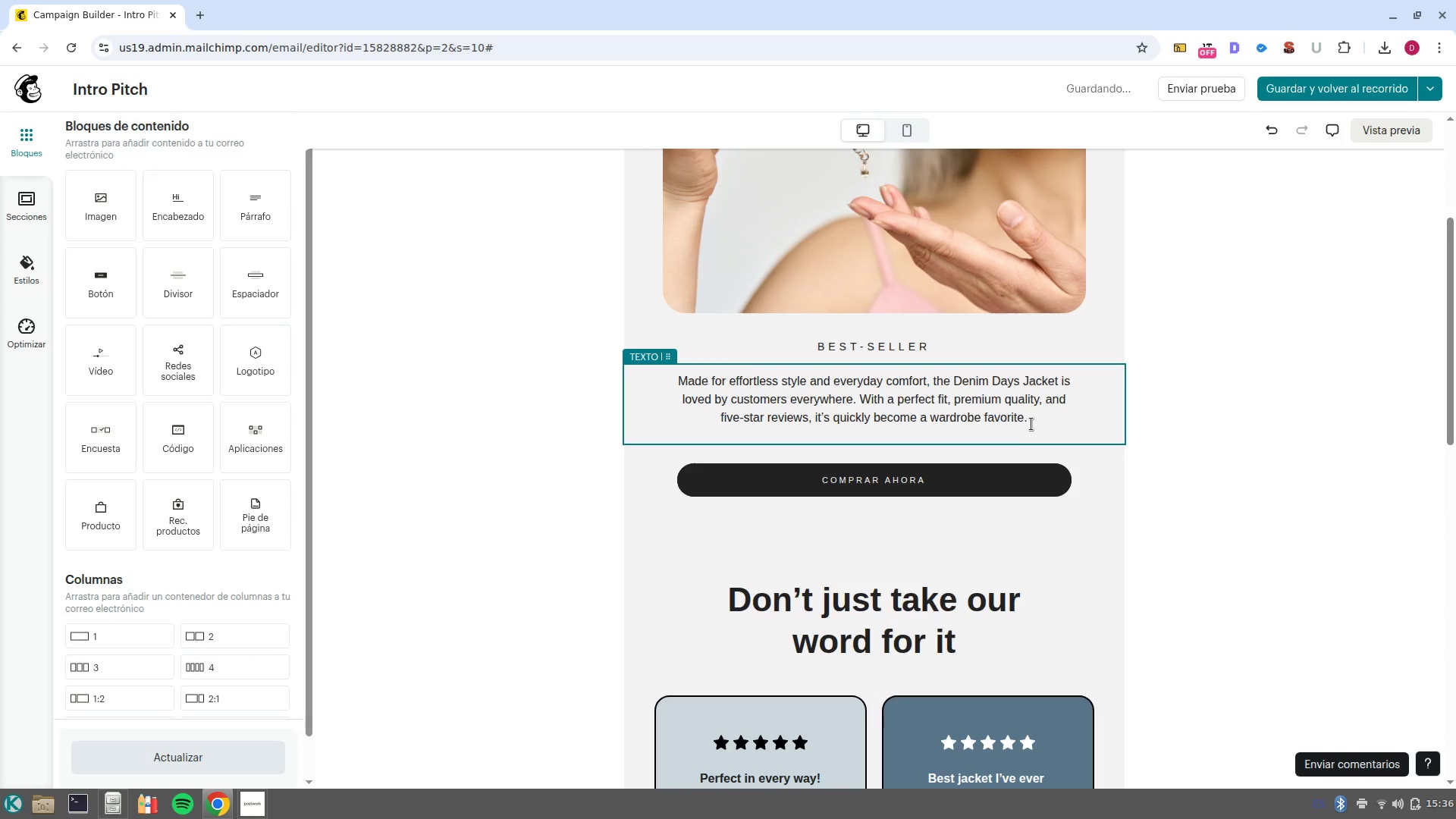 
left_click_drag(start_coordinate=[1034, 421], to_coordinate=[642, 364])
 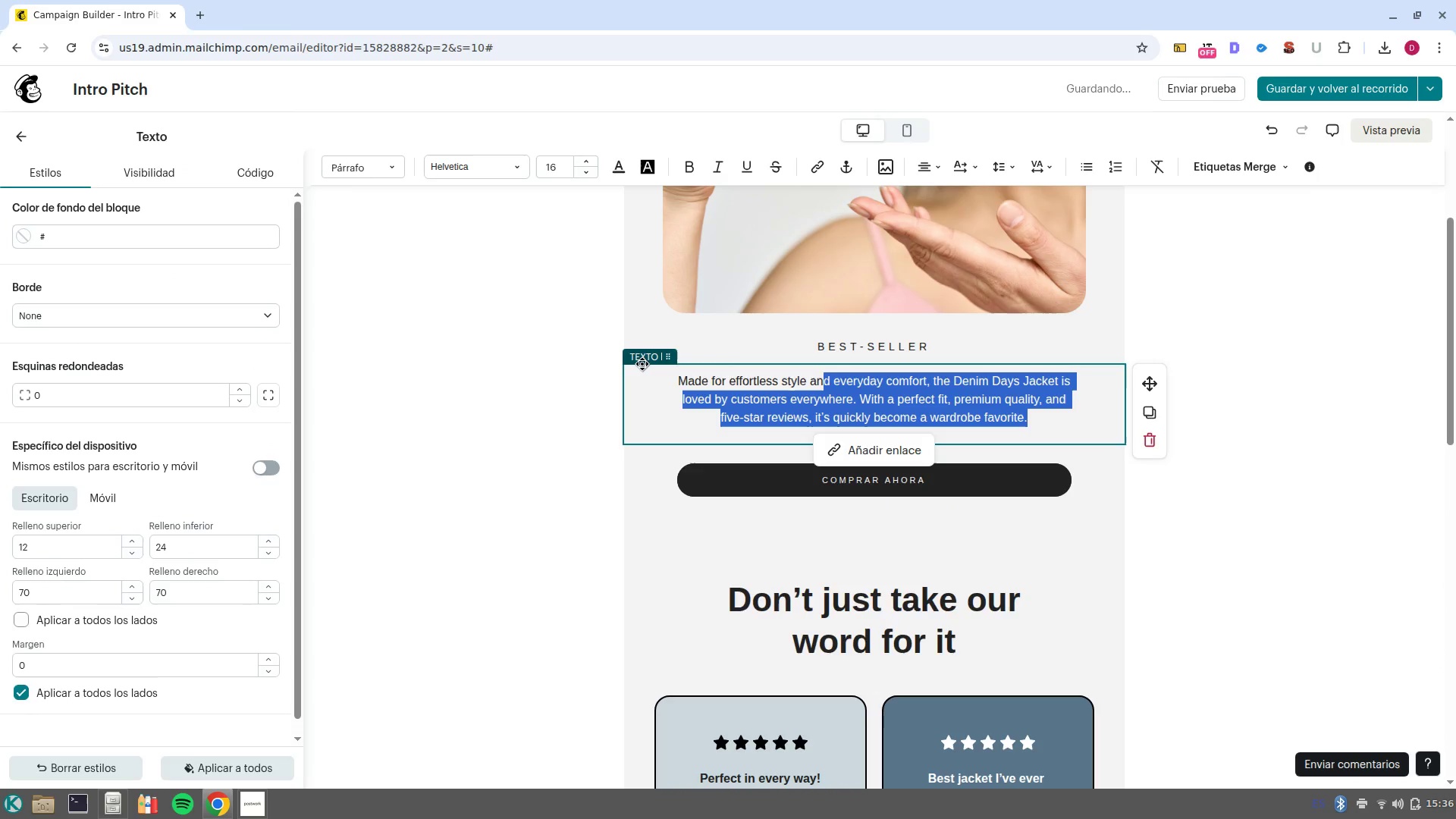 
type(Hi)
 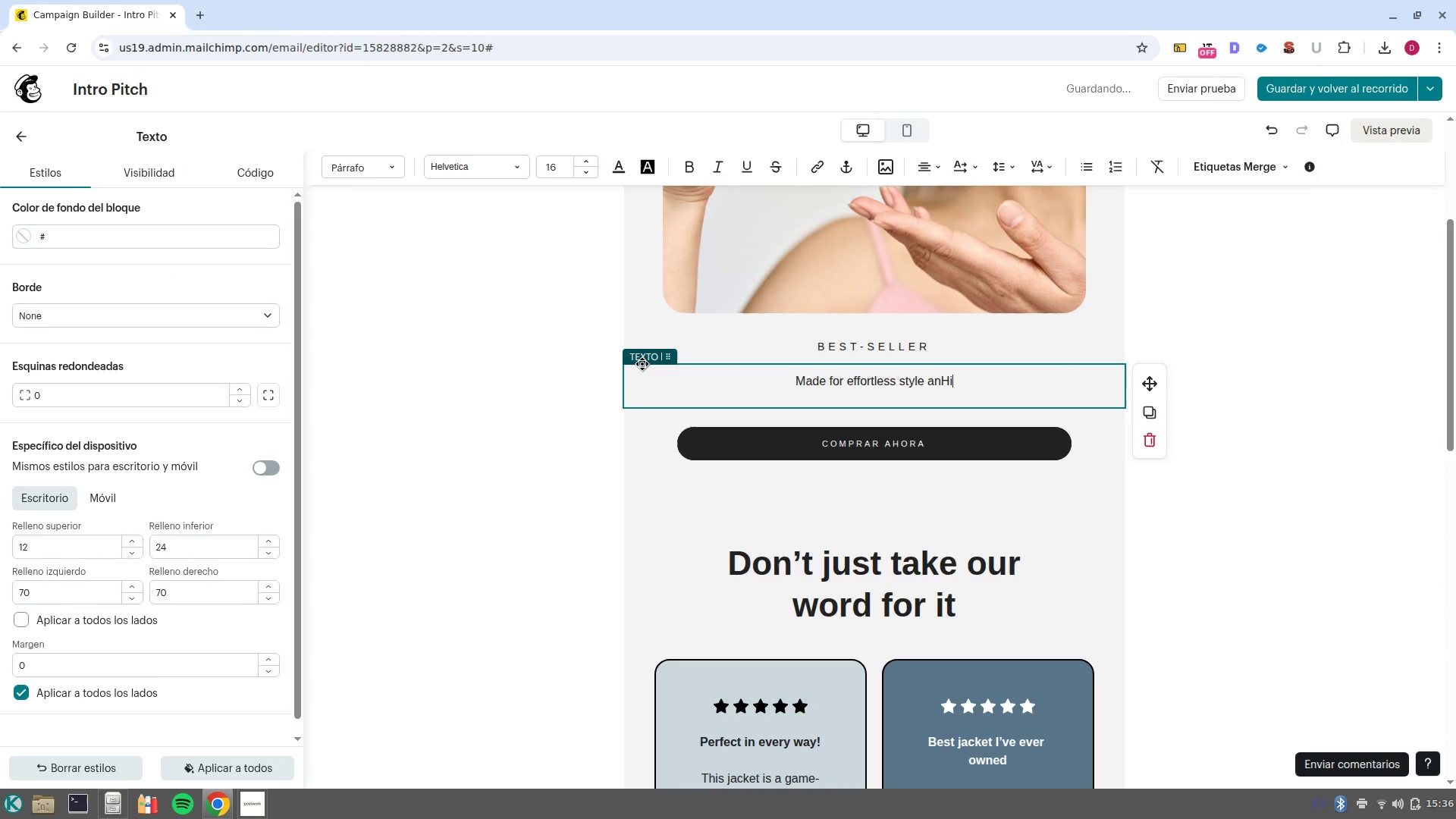 
key(Control+Backspace)
 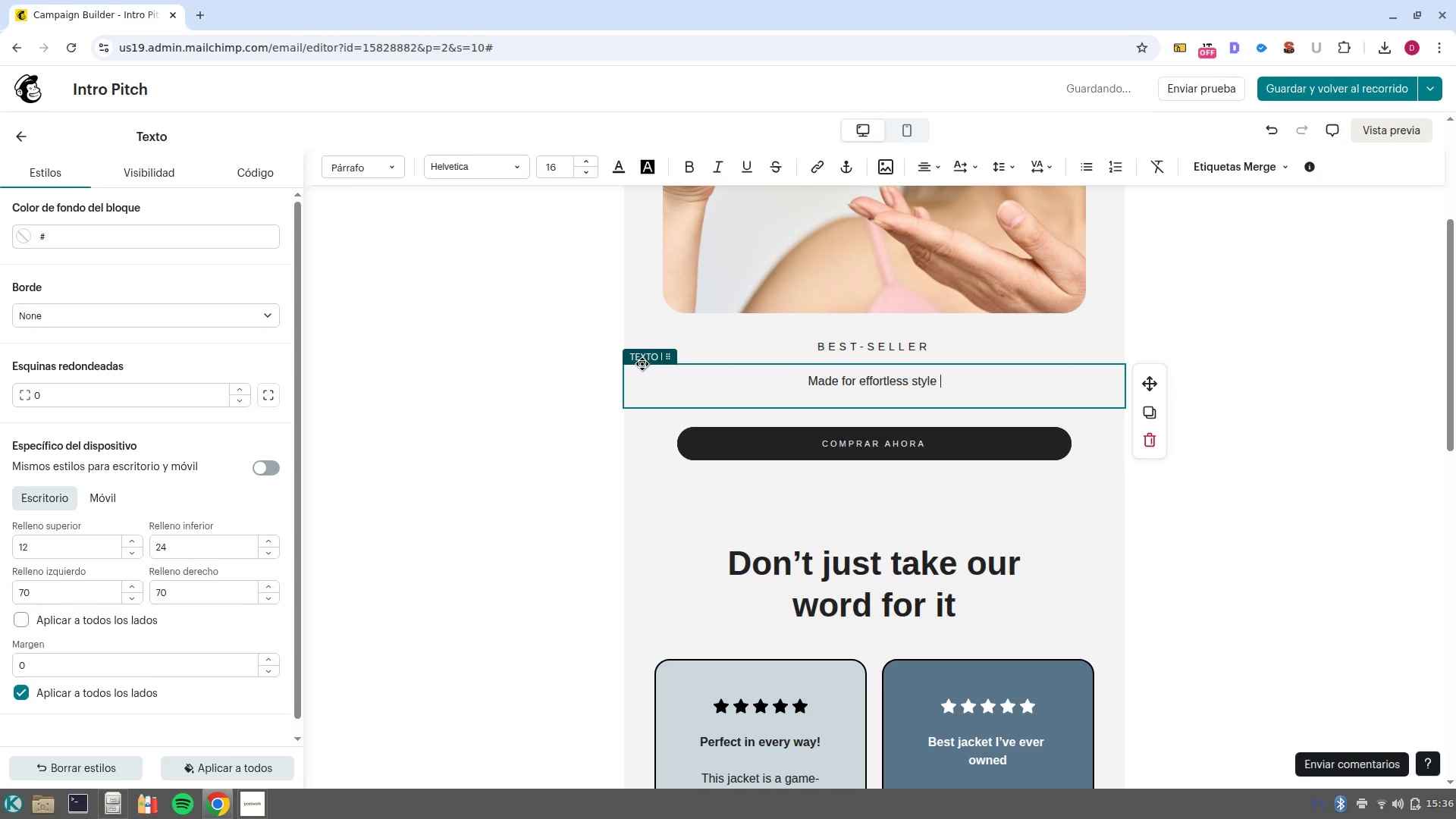 
key(Control+Backspace)
 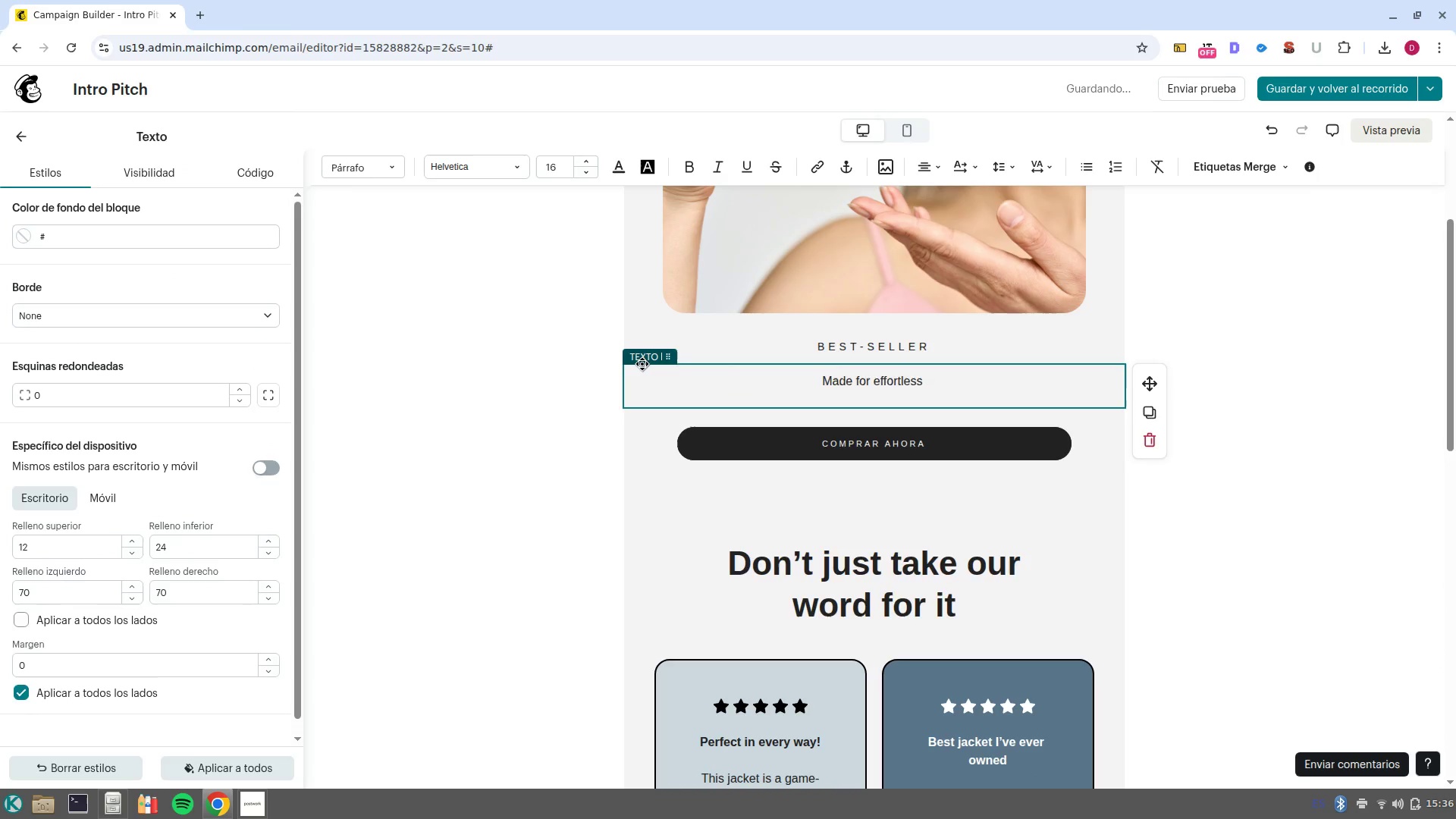 
key(Control+Backspace)
 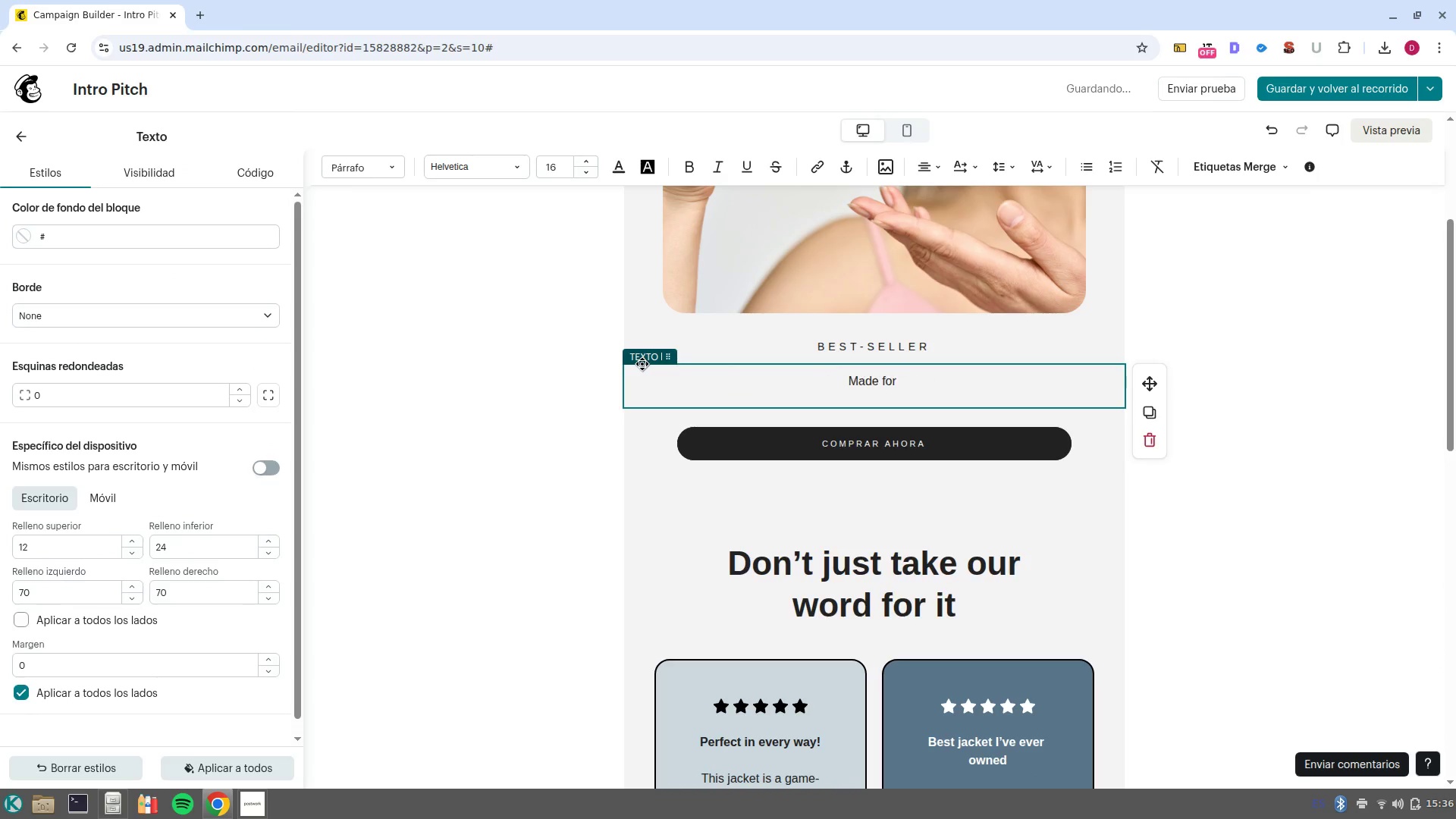 
key(Control+Backspace)
 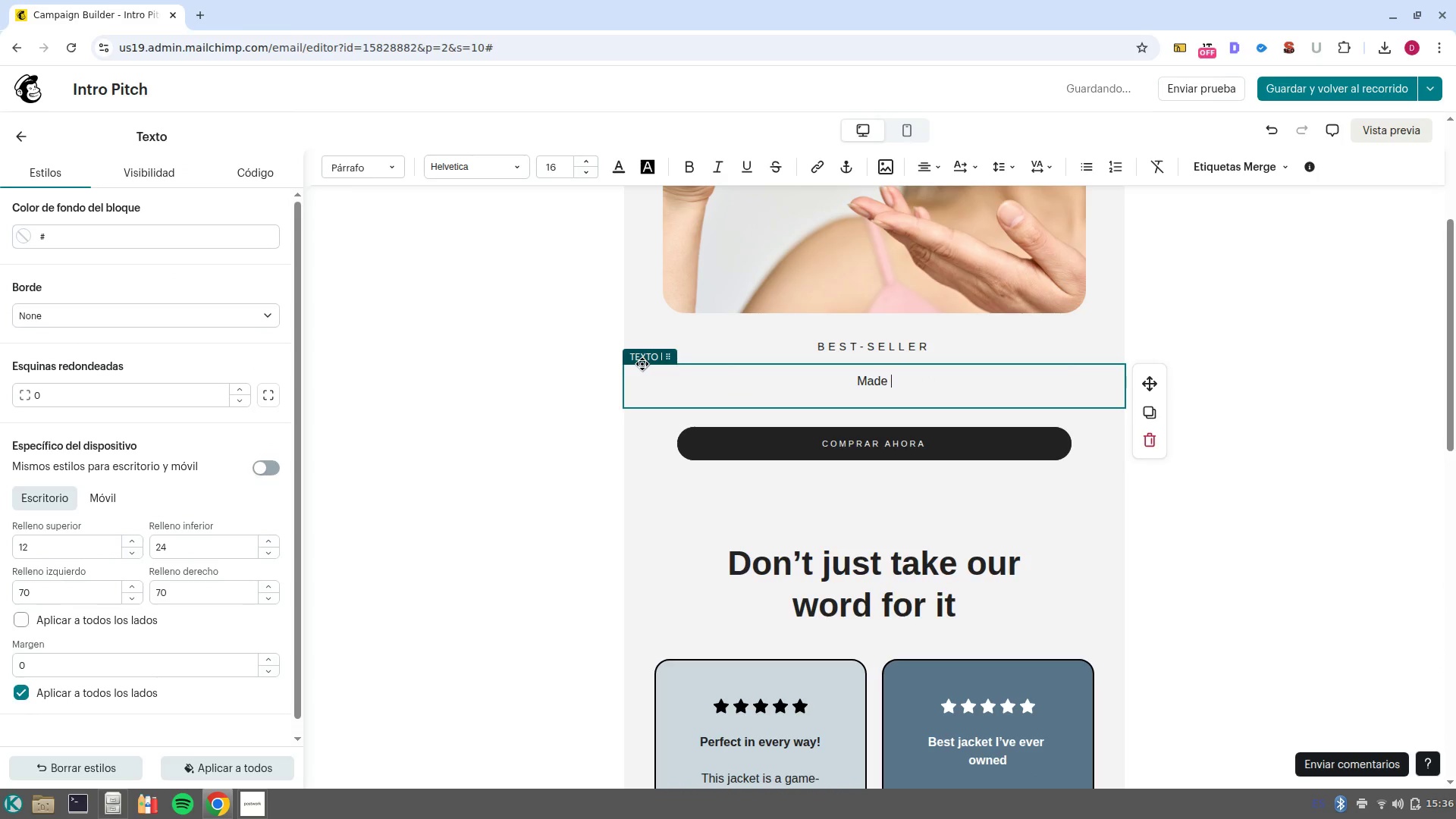 
key(Control+Backspace)
 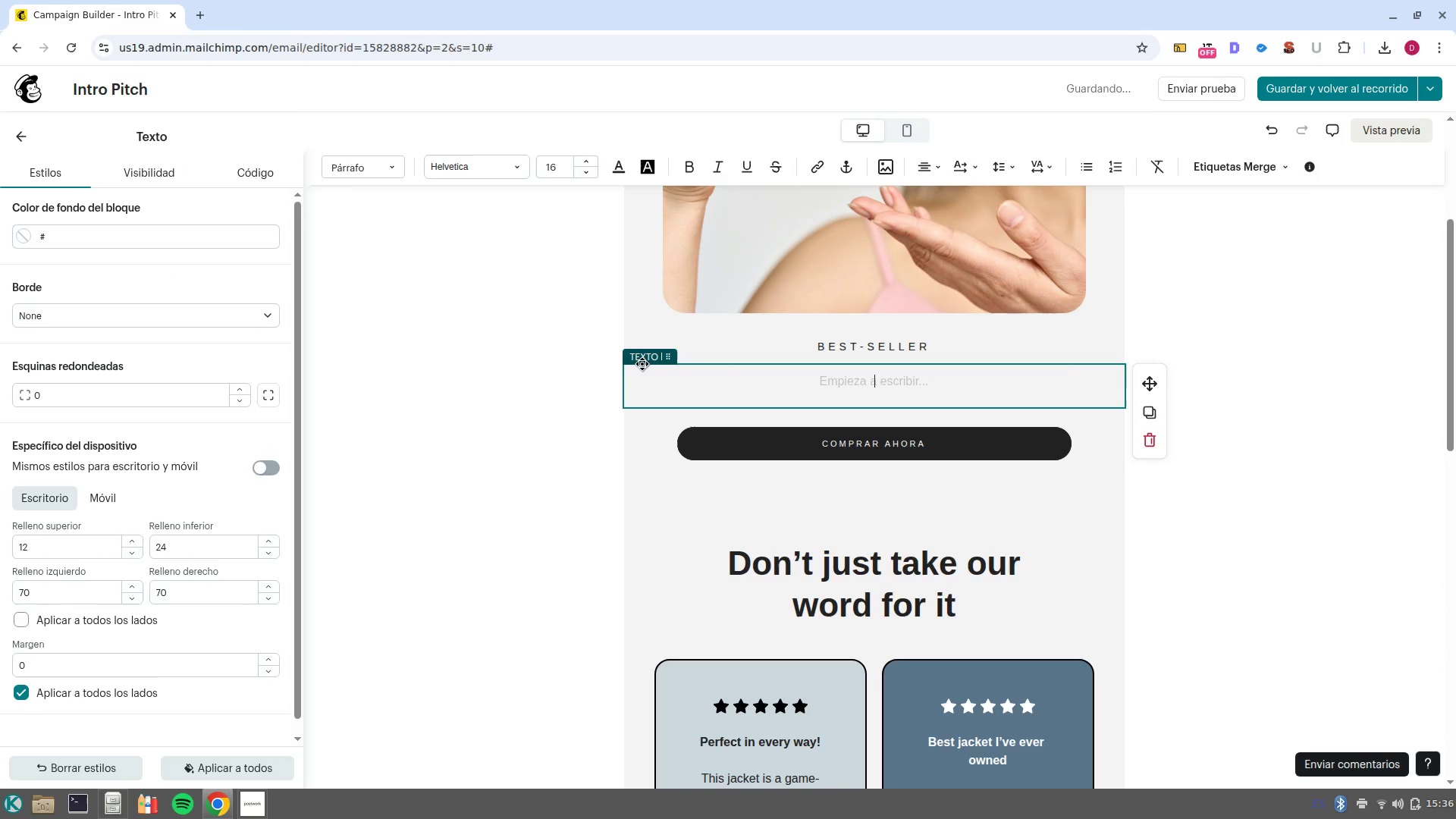 
type(Hi )
 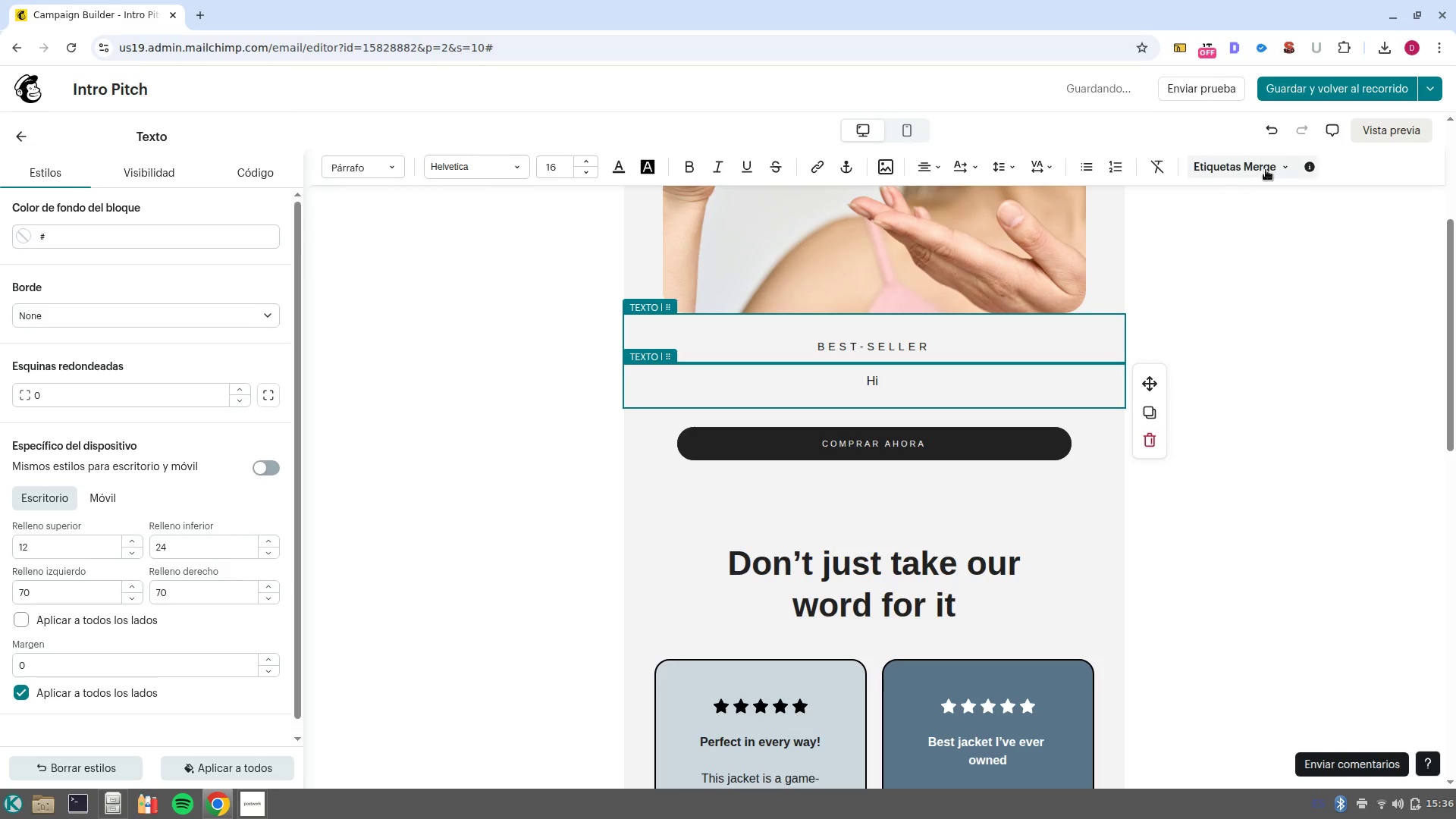 
left_click([1243, 173])
 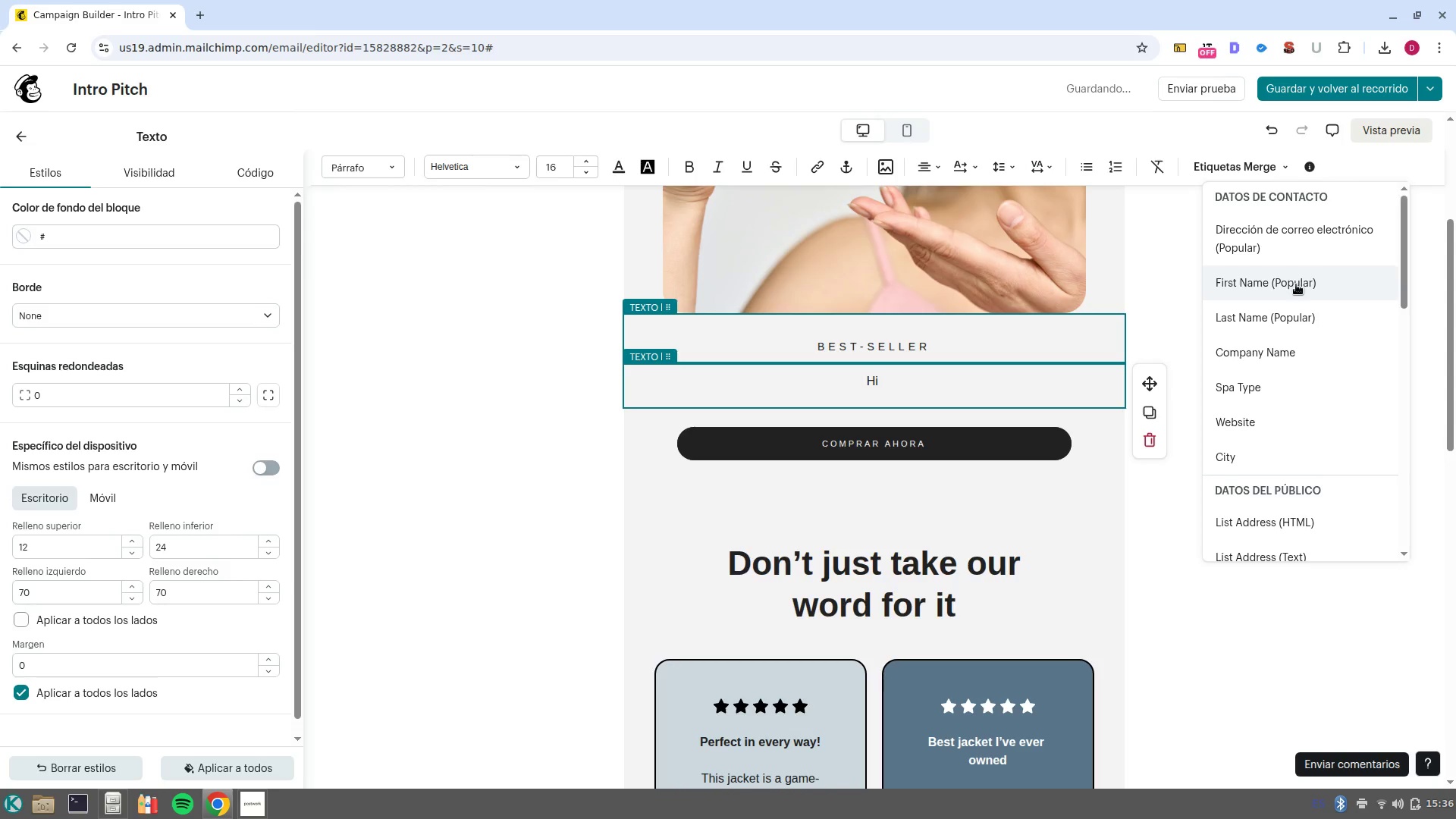 
left_click([1290, 287])
 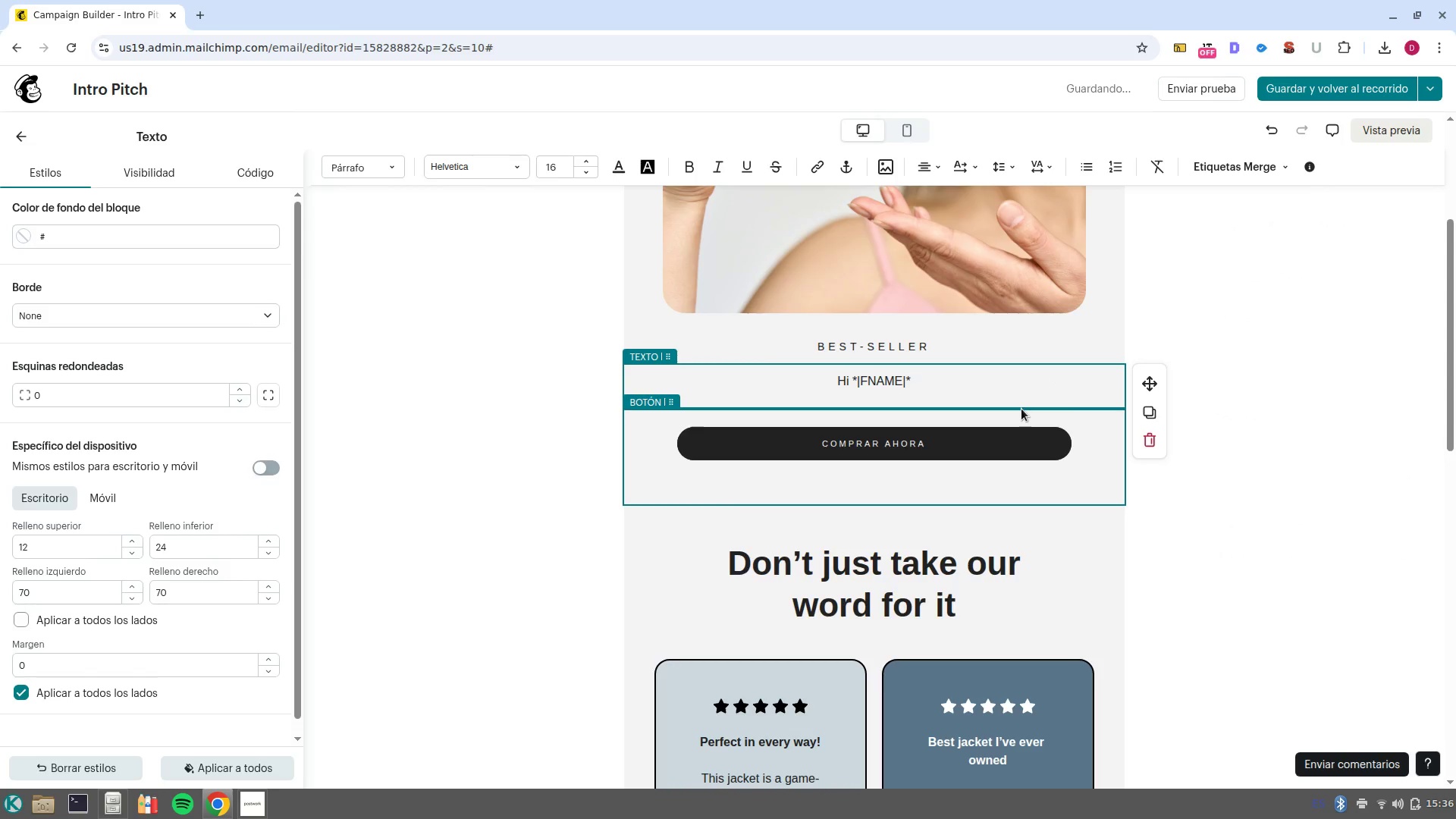 
key(NumpadEnter)
key(NumpadEnter)
type(We have been following the excellence of )
 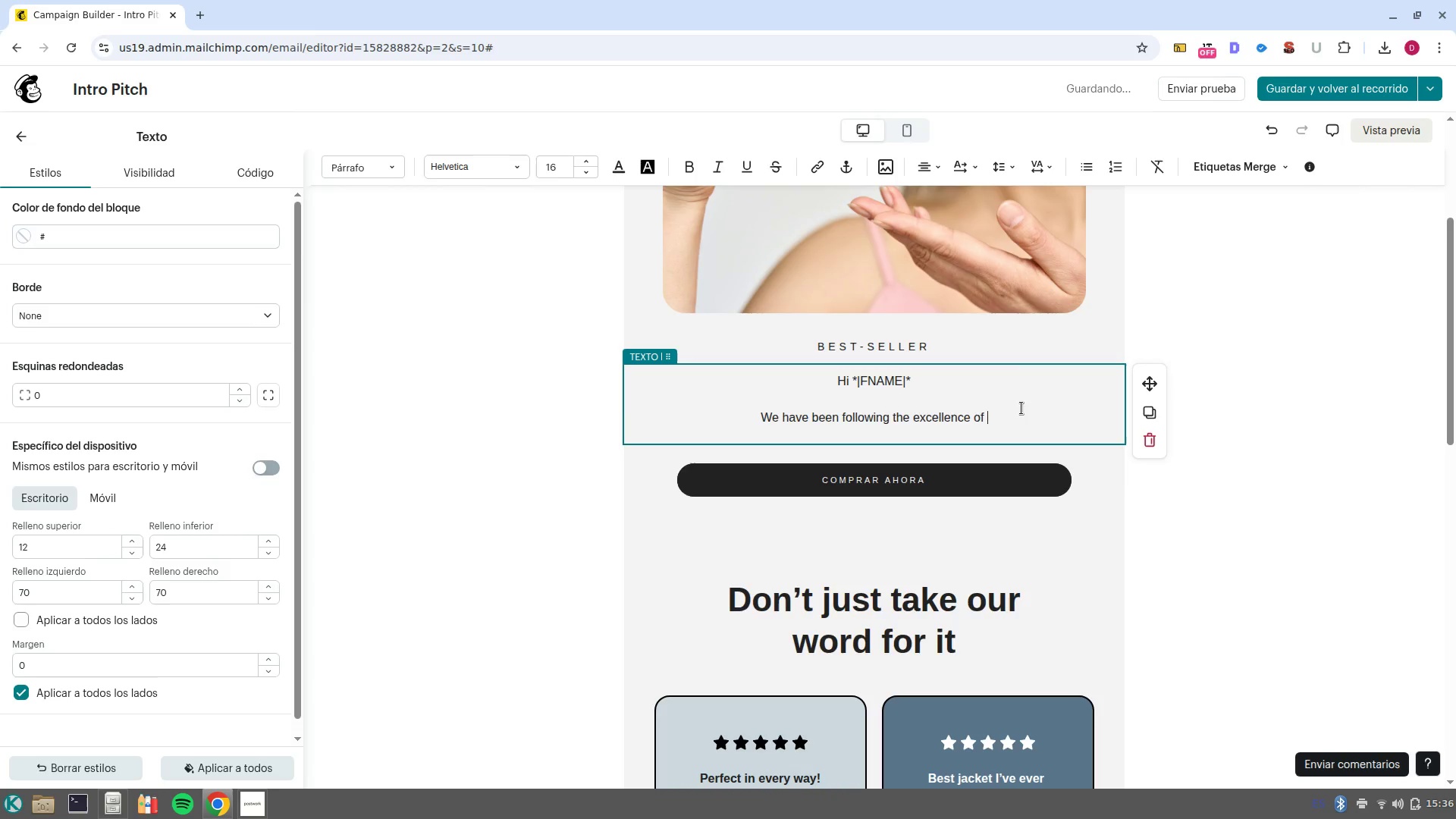 
left_click([1224, 156])
 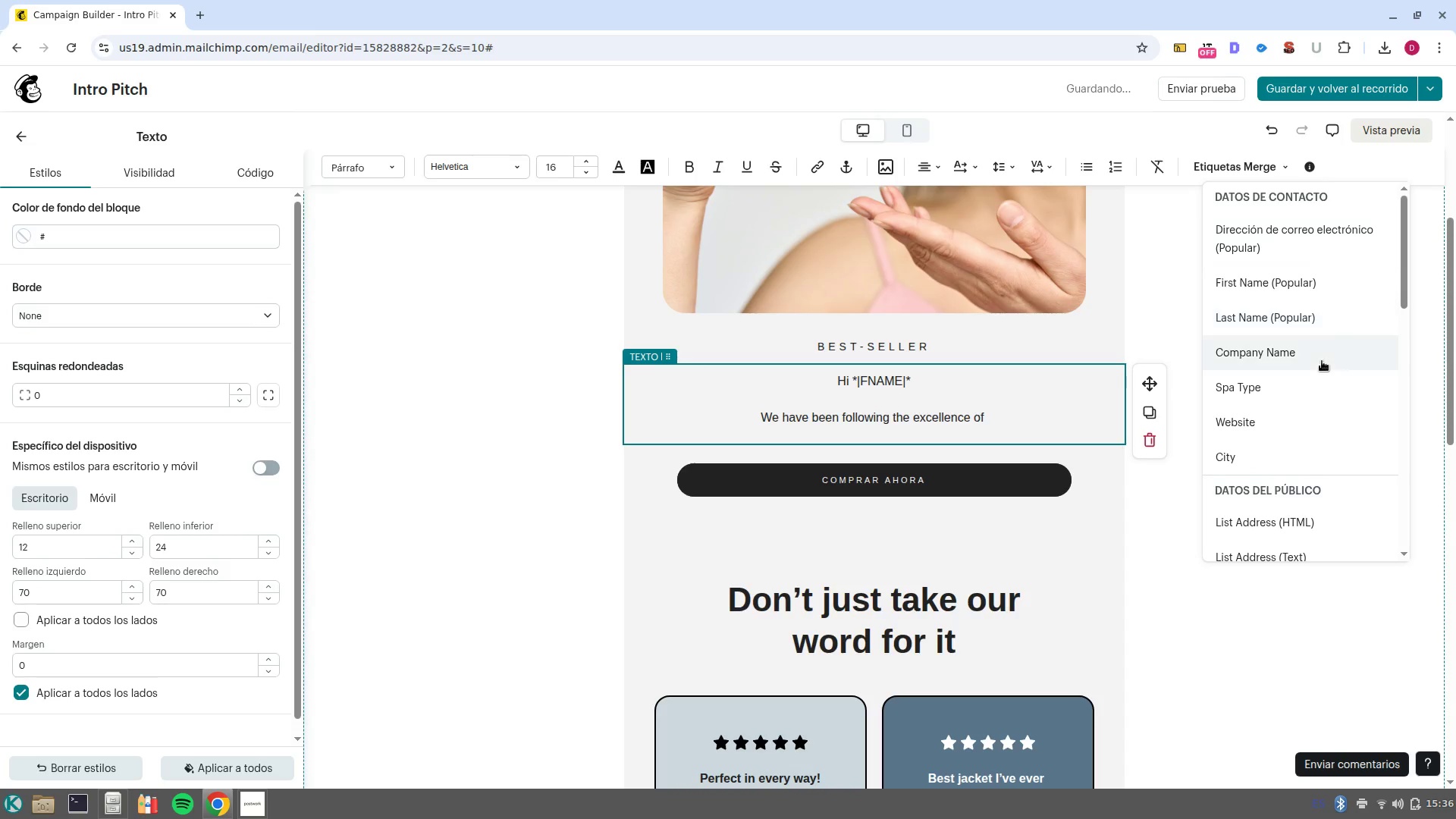 
left_click([1316, 360])
 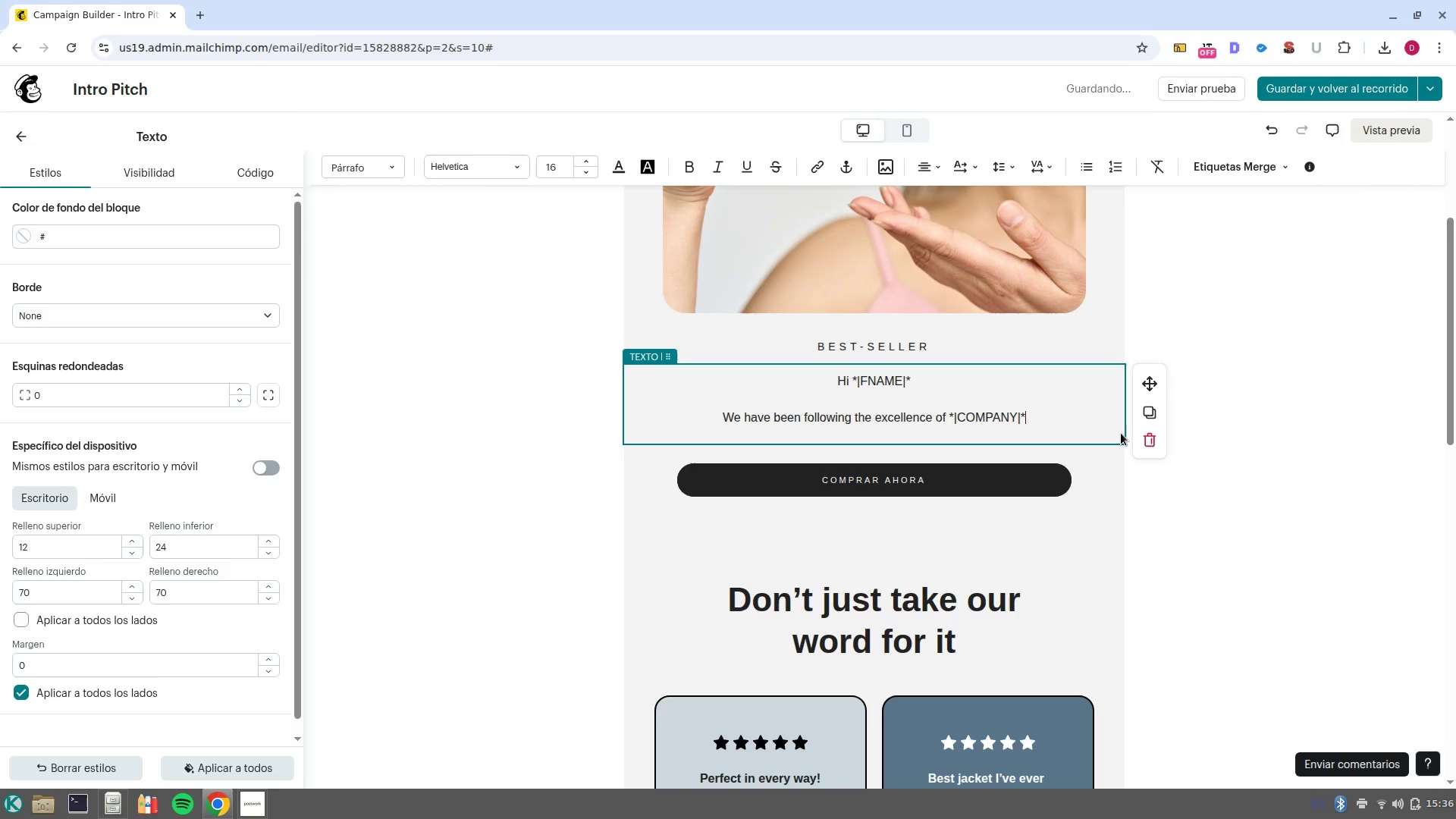 
key(NumpadEnter)
 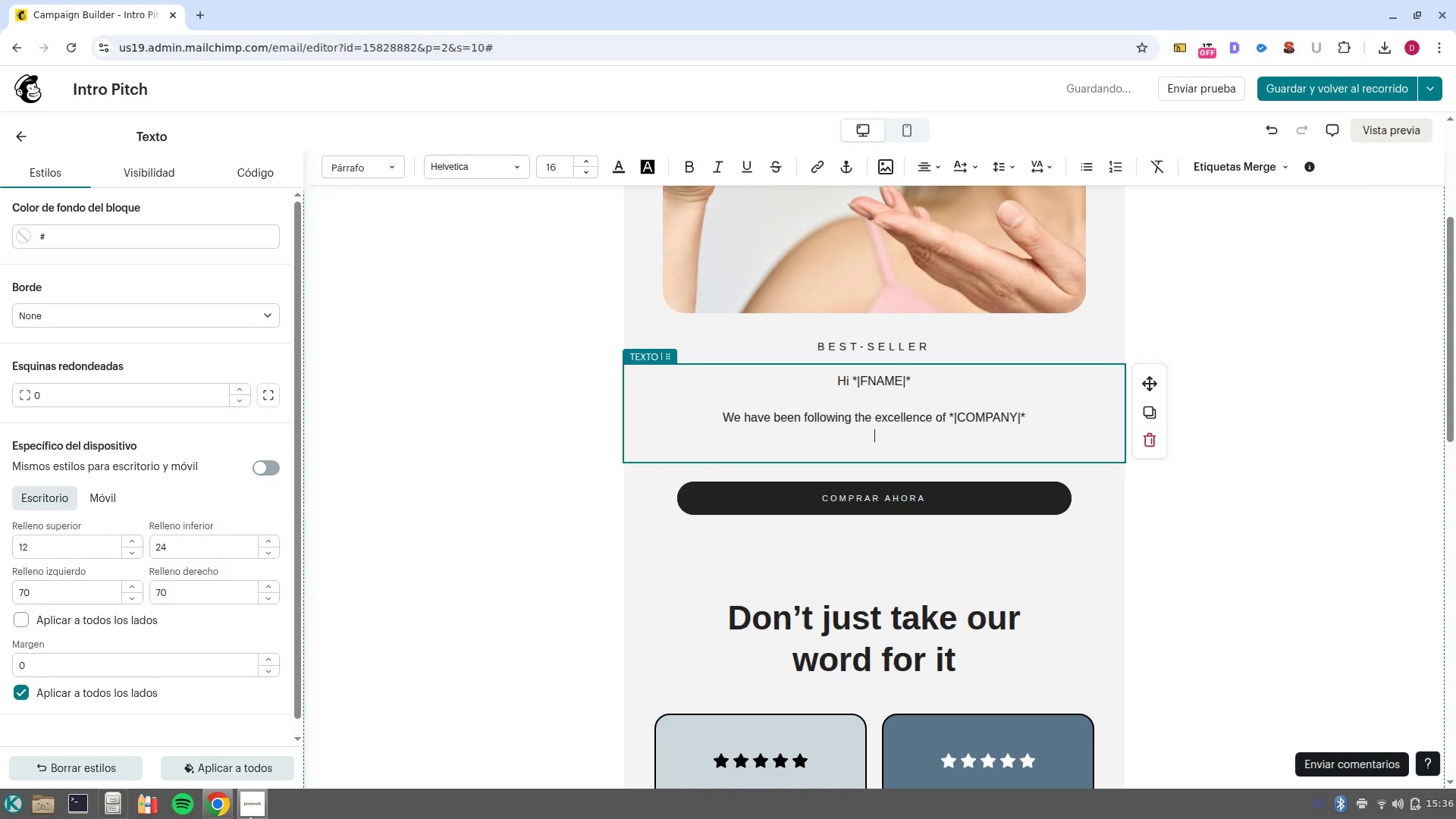 
left_click([259, 755])